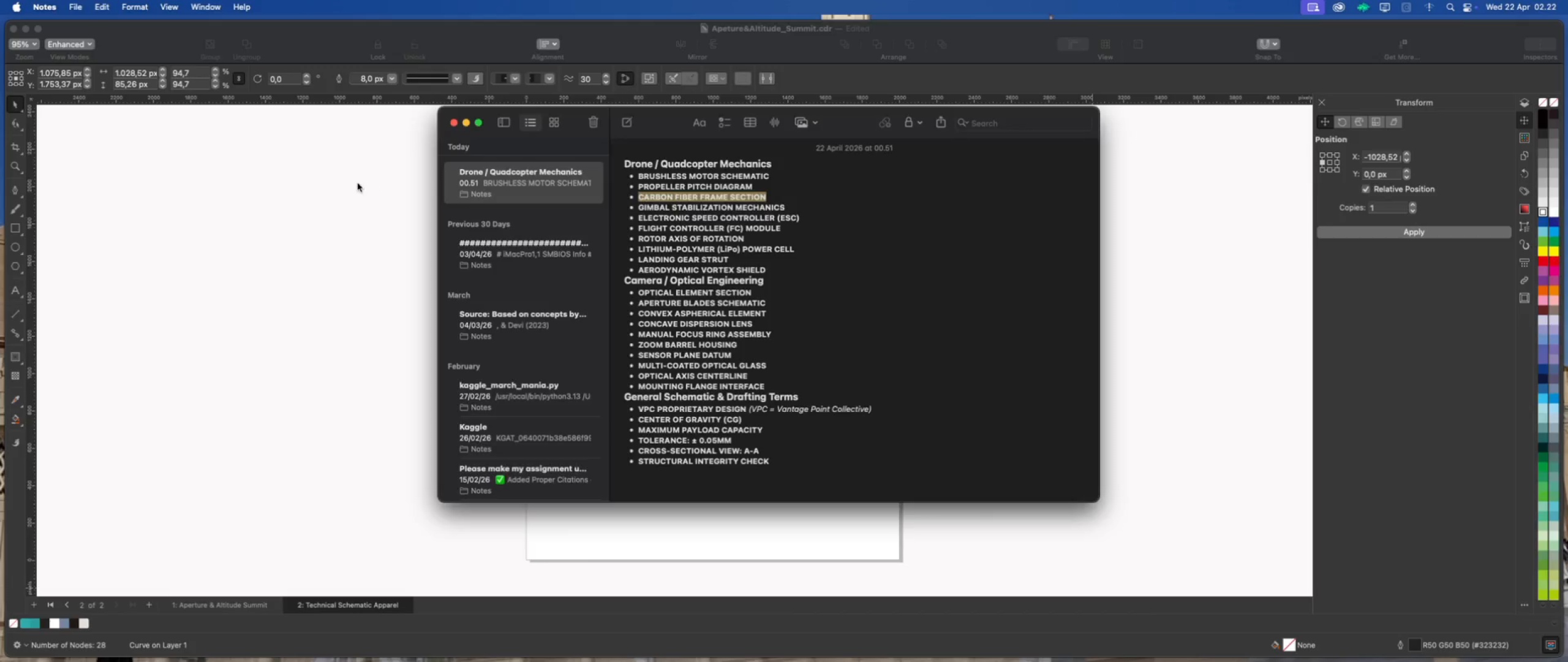 
left_click([358, 183])
 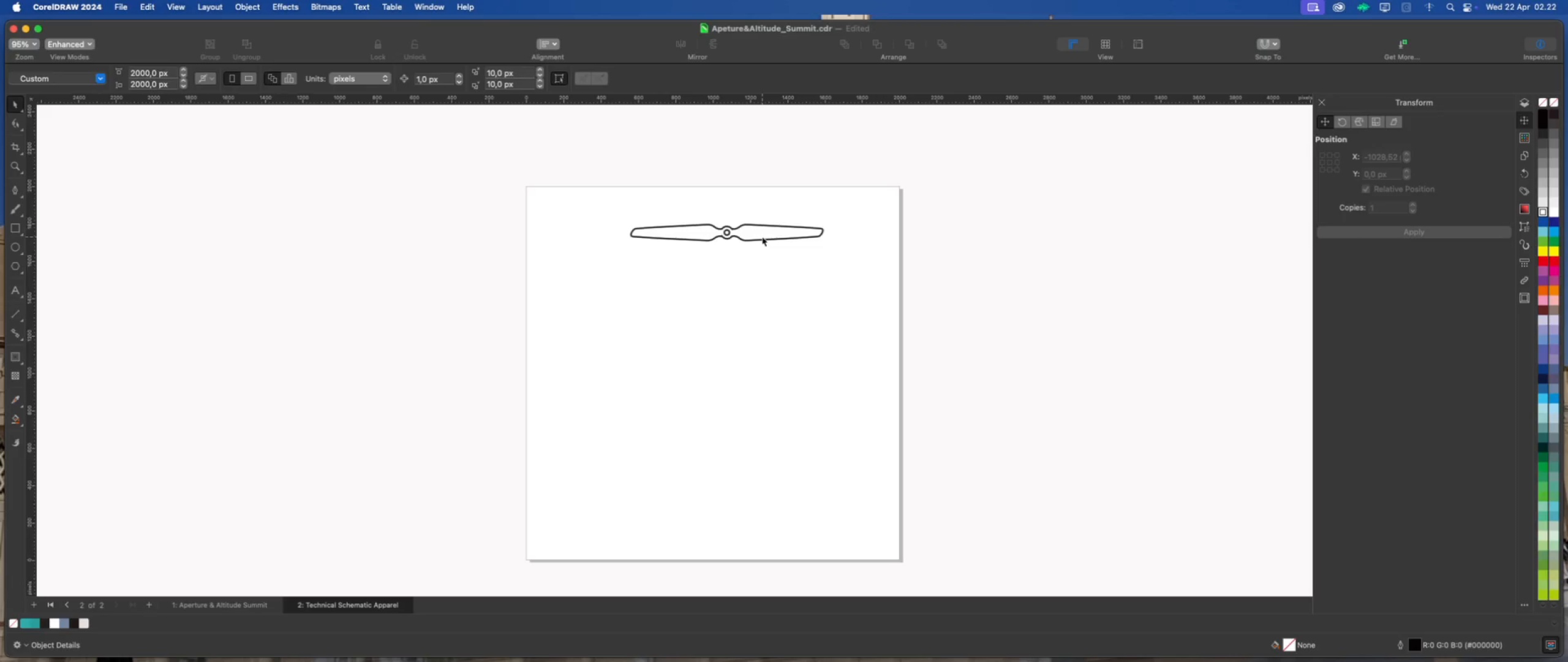 
left_click([762, 237])
 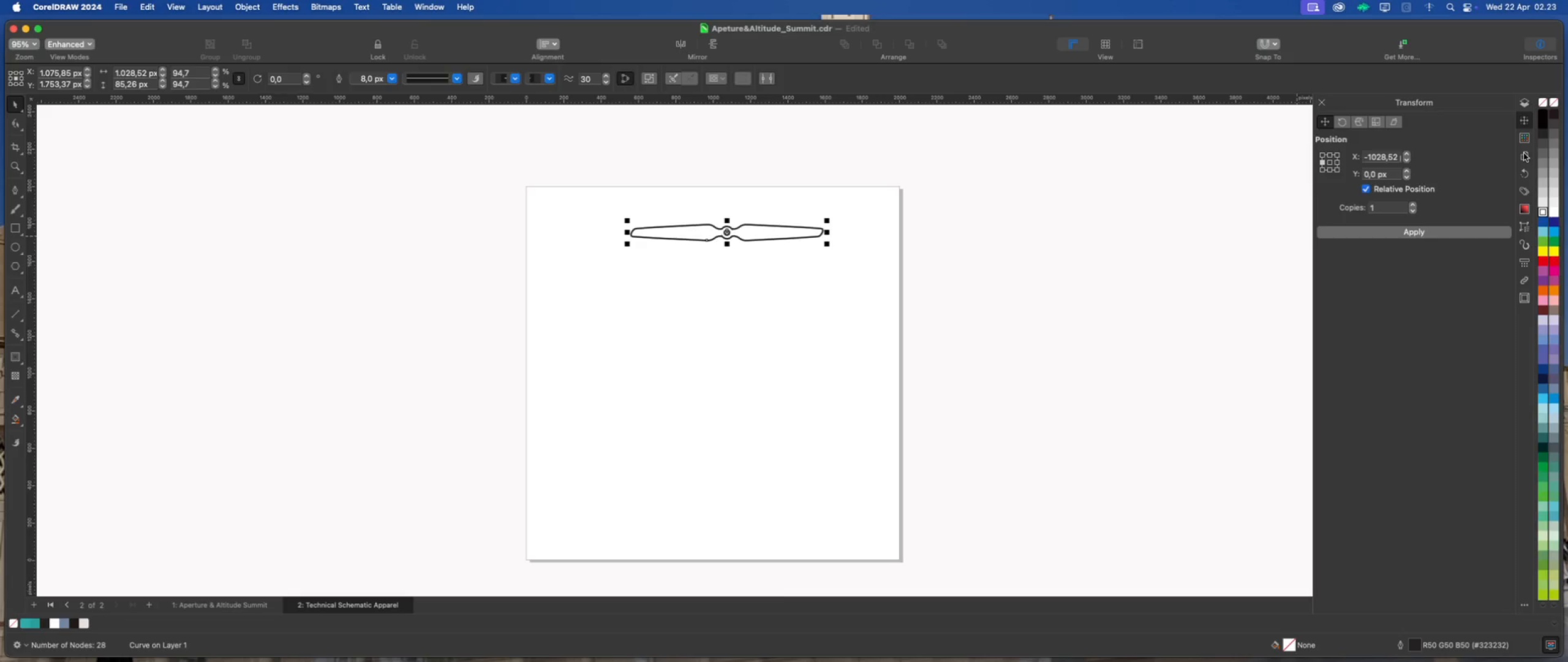 
left_click([1526, 102])
 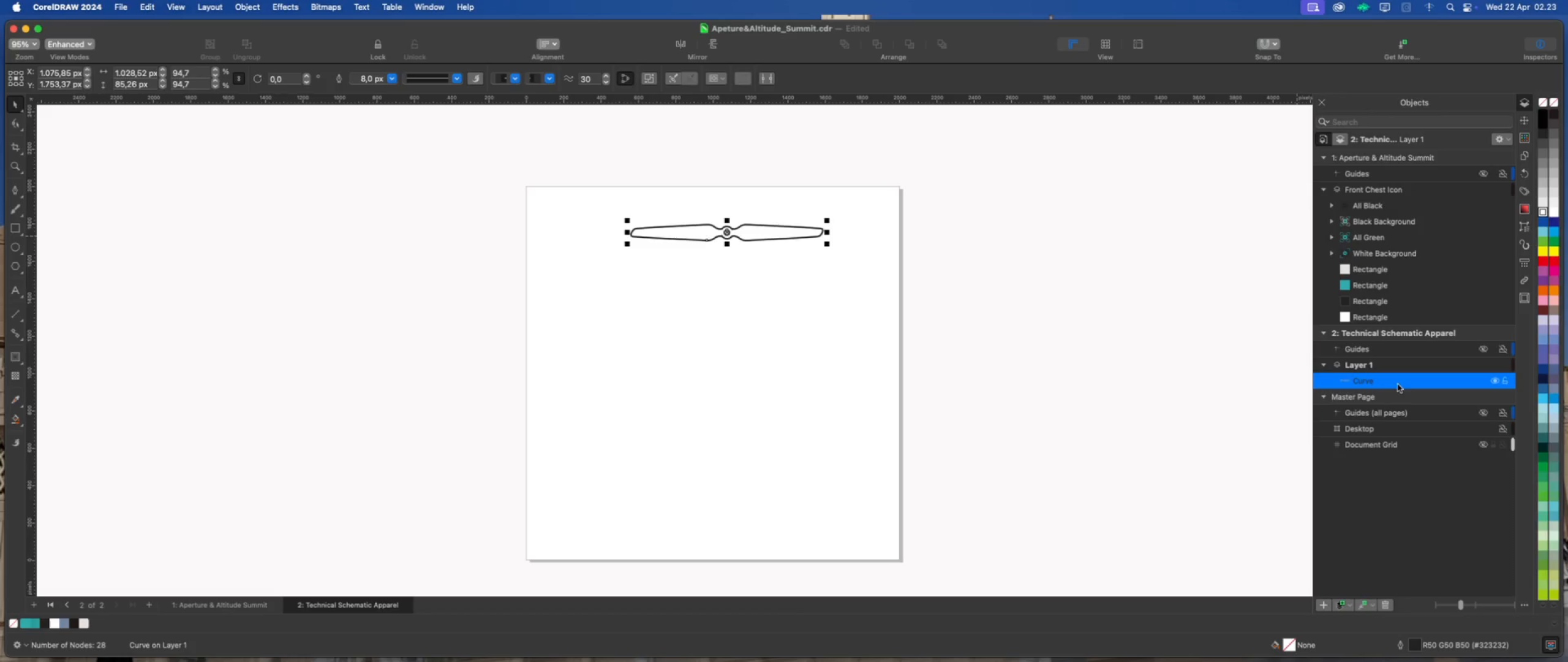 
left_click([1384, 367])
 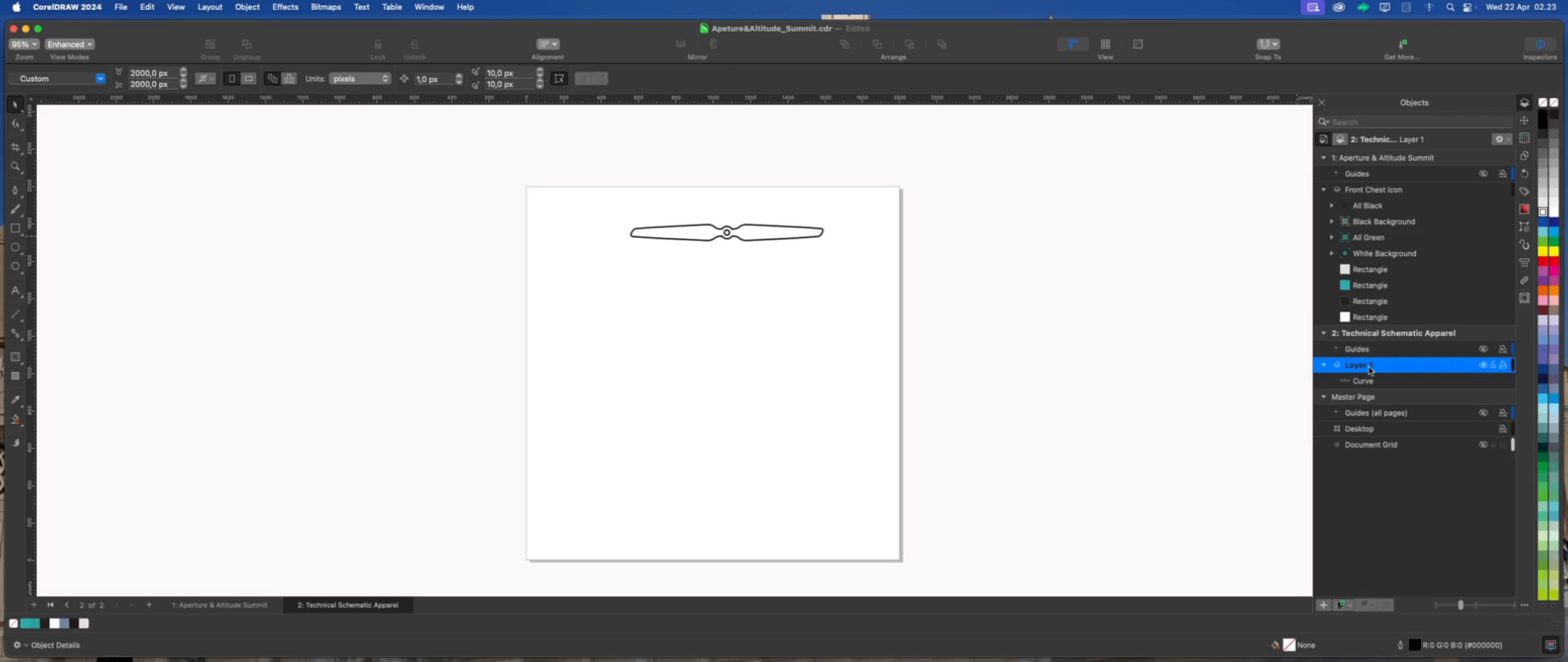 
double_click([1369, 367])
 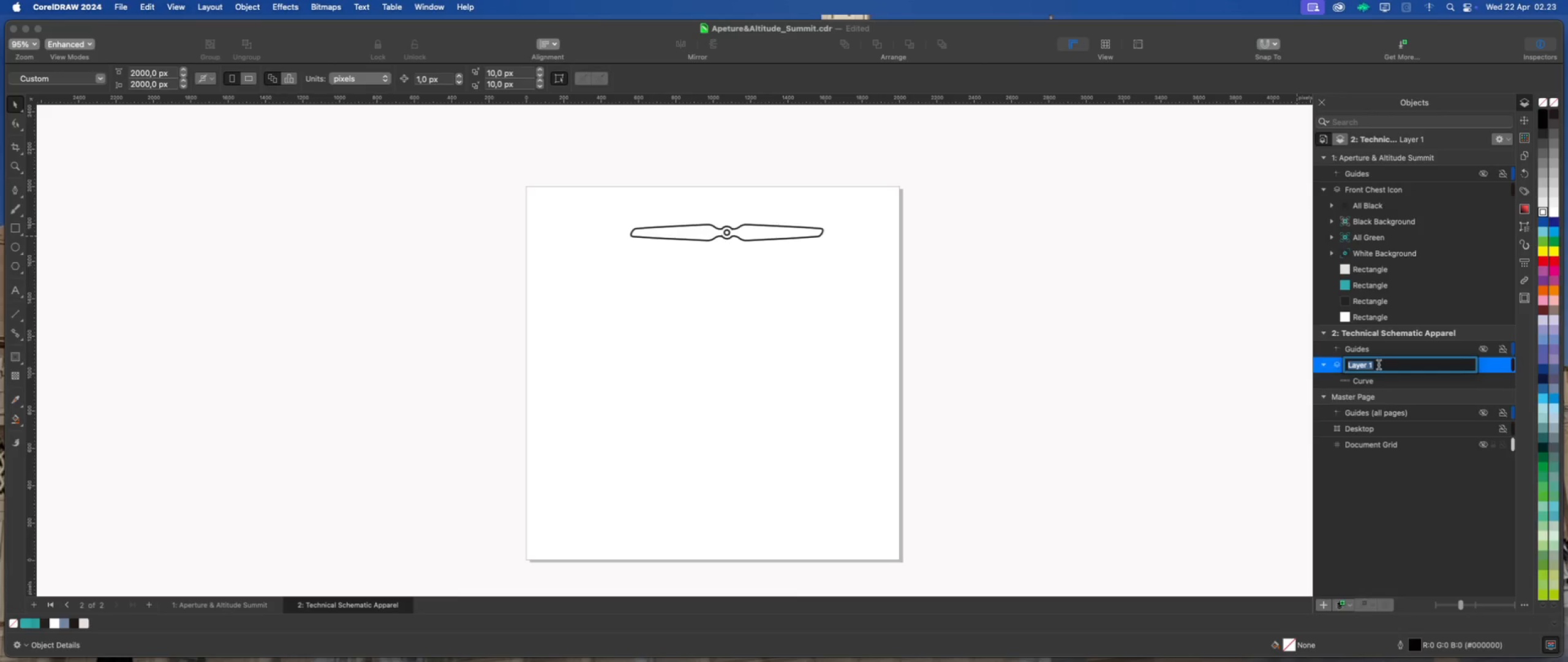 
key(Meta+V)
 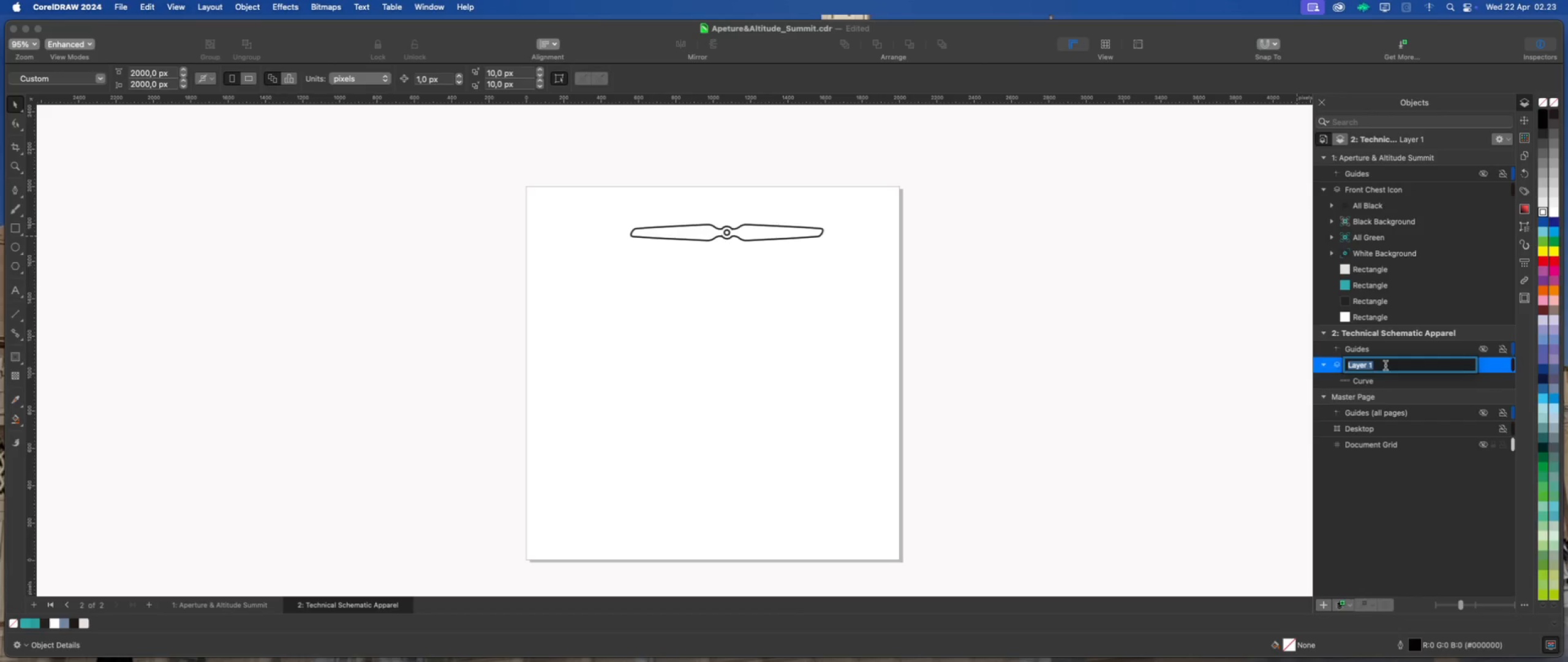 
left_click([1385, 365])
 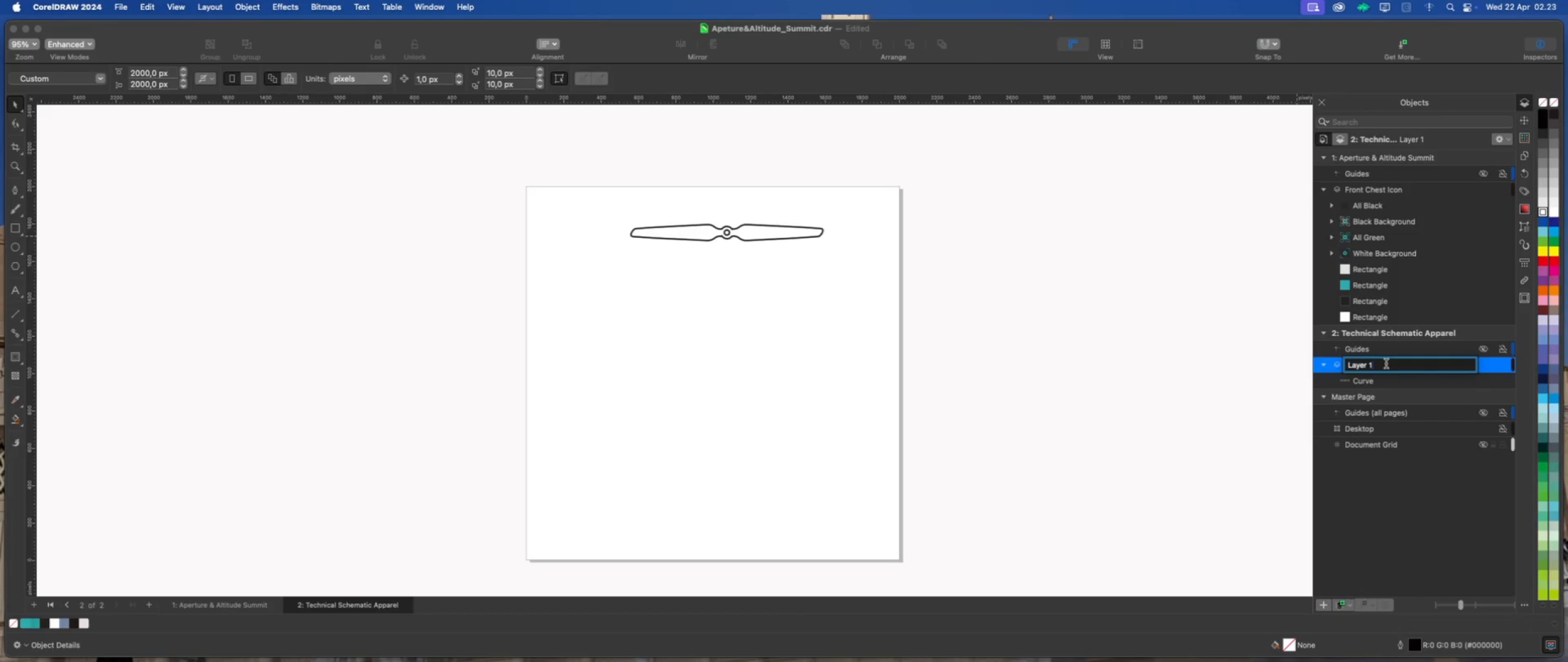 
left_click([1386, 363])
 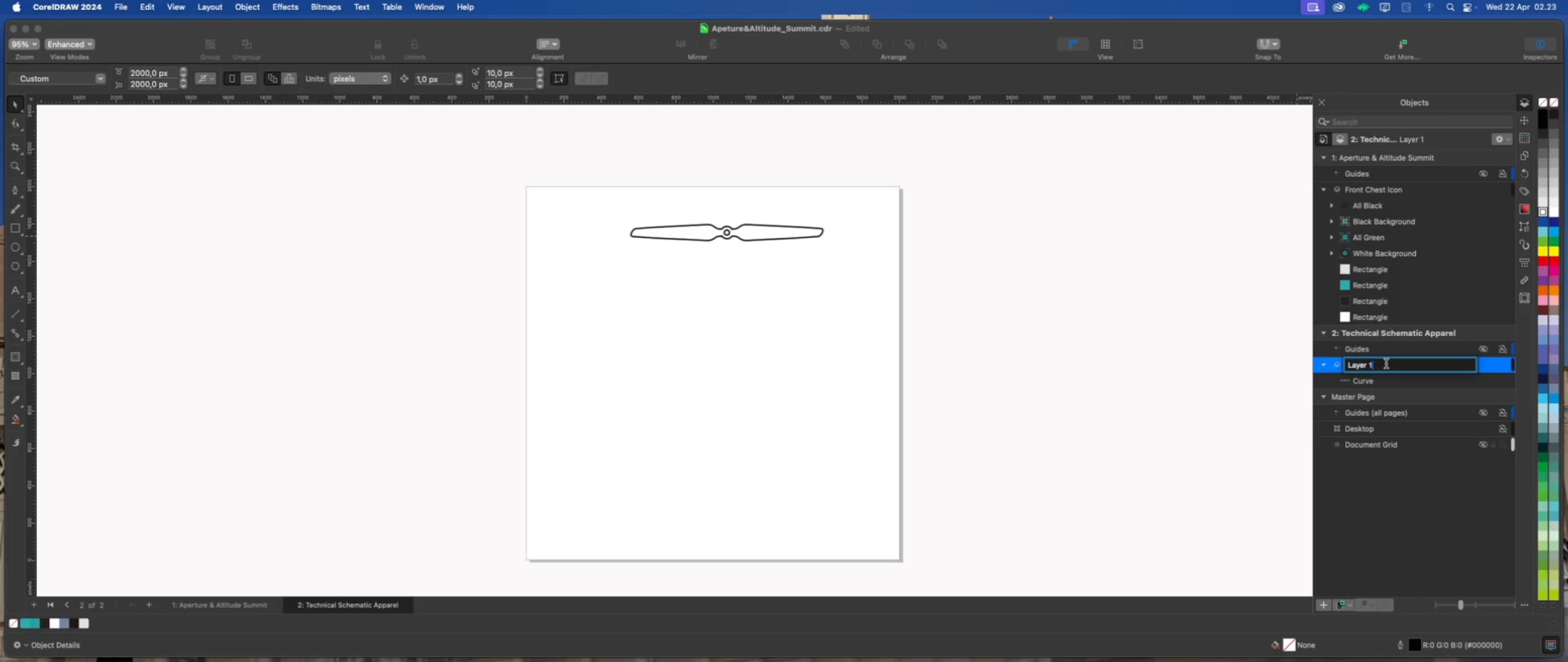 
left_click_drag(start_coordinate=[1386, 363], to_coordinate=[1325, 363])
 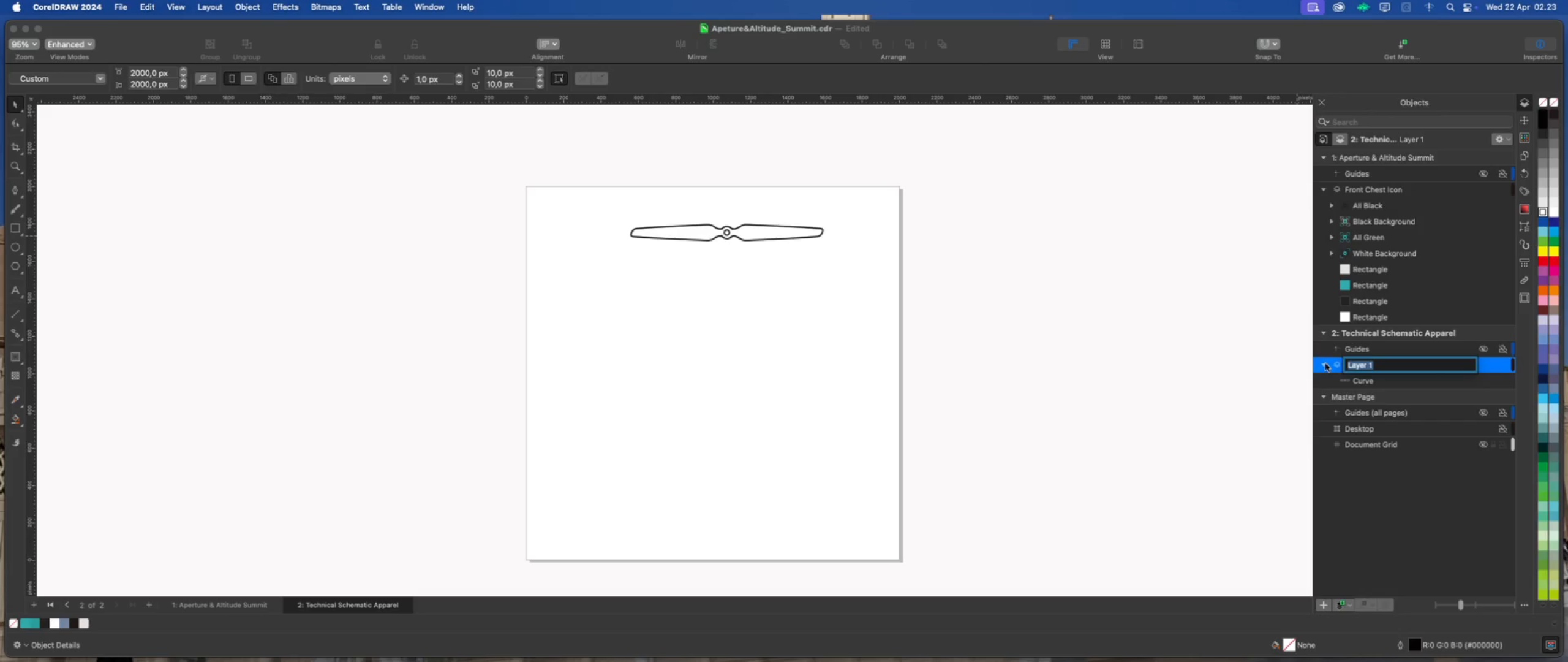 
key(Meta+V)
 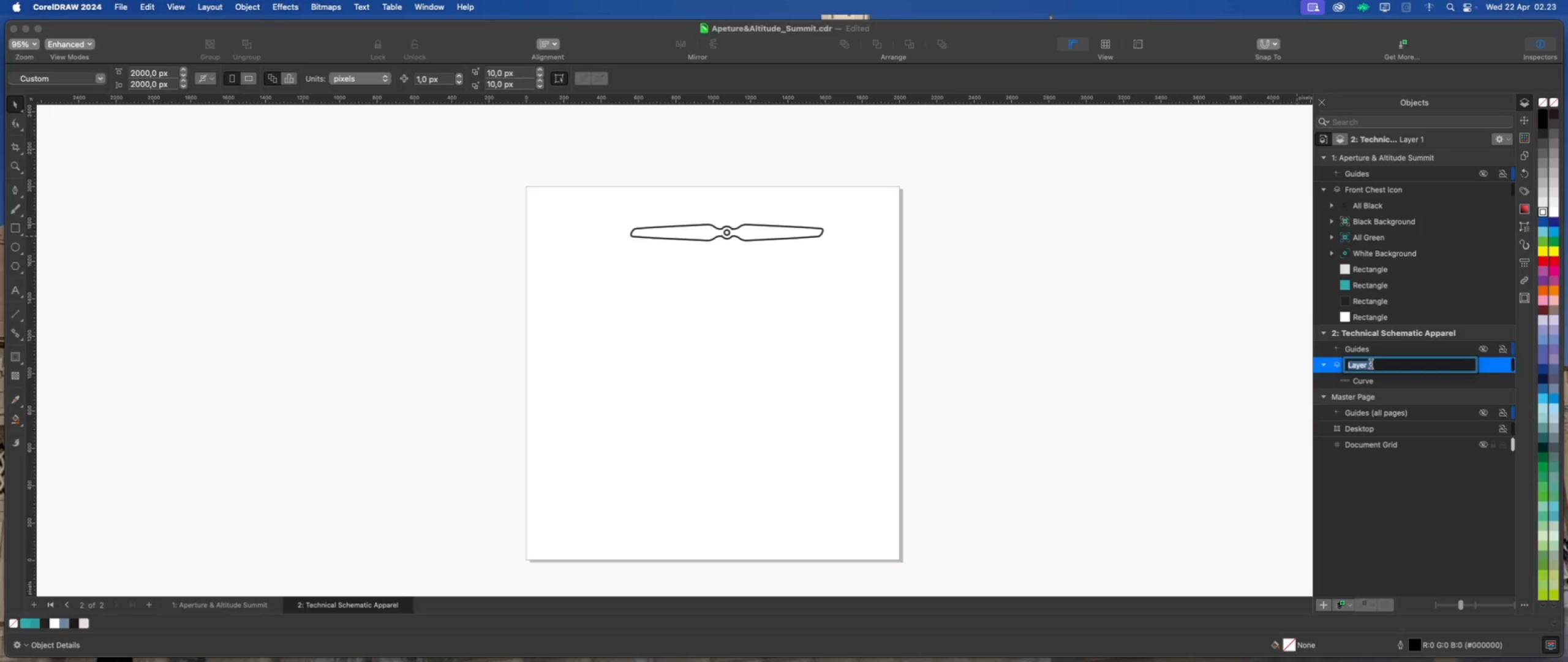 
key(Delete)
 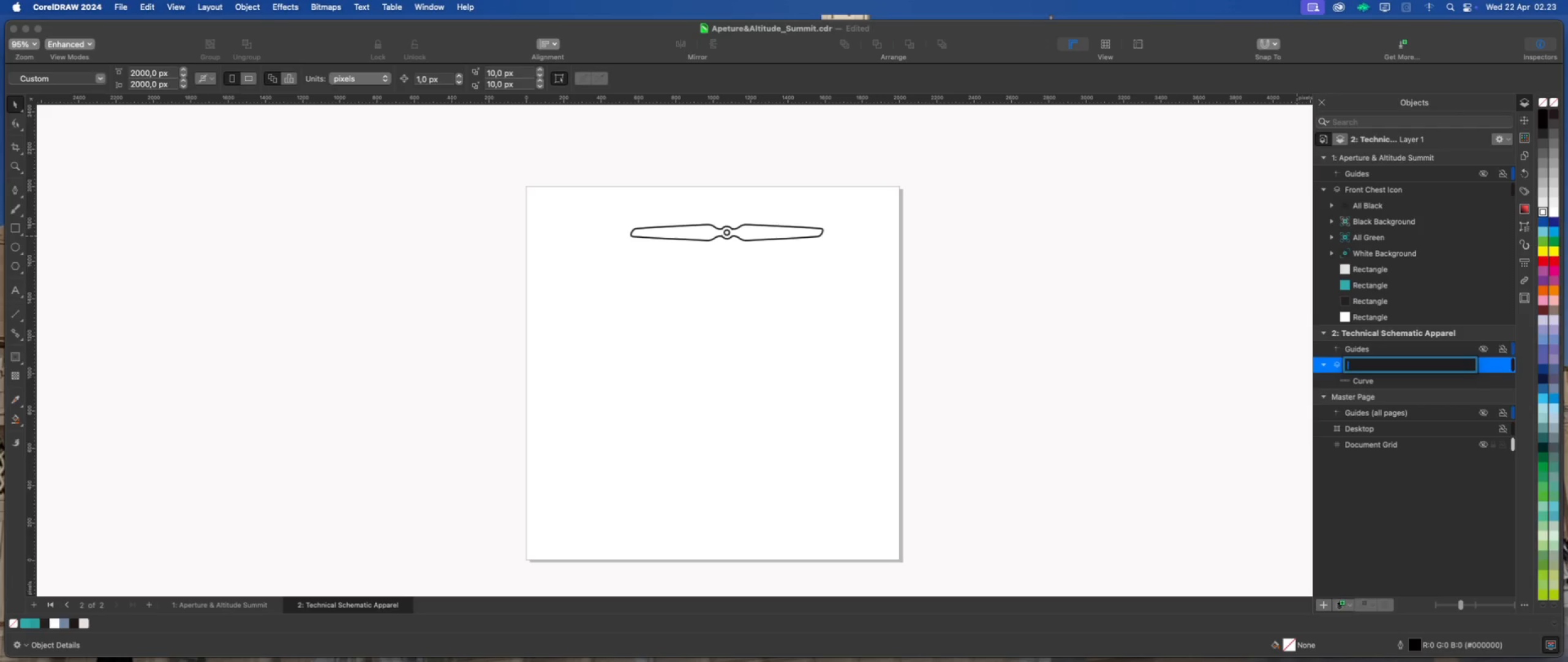 
key(Meta+V)
 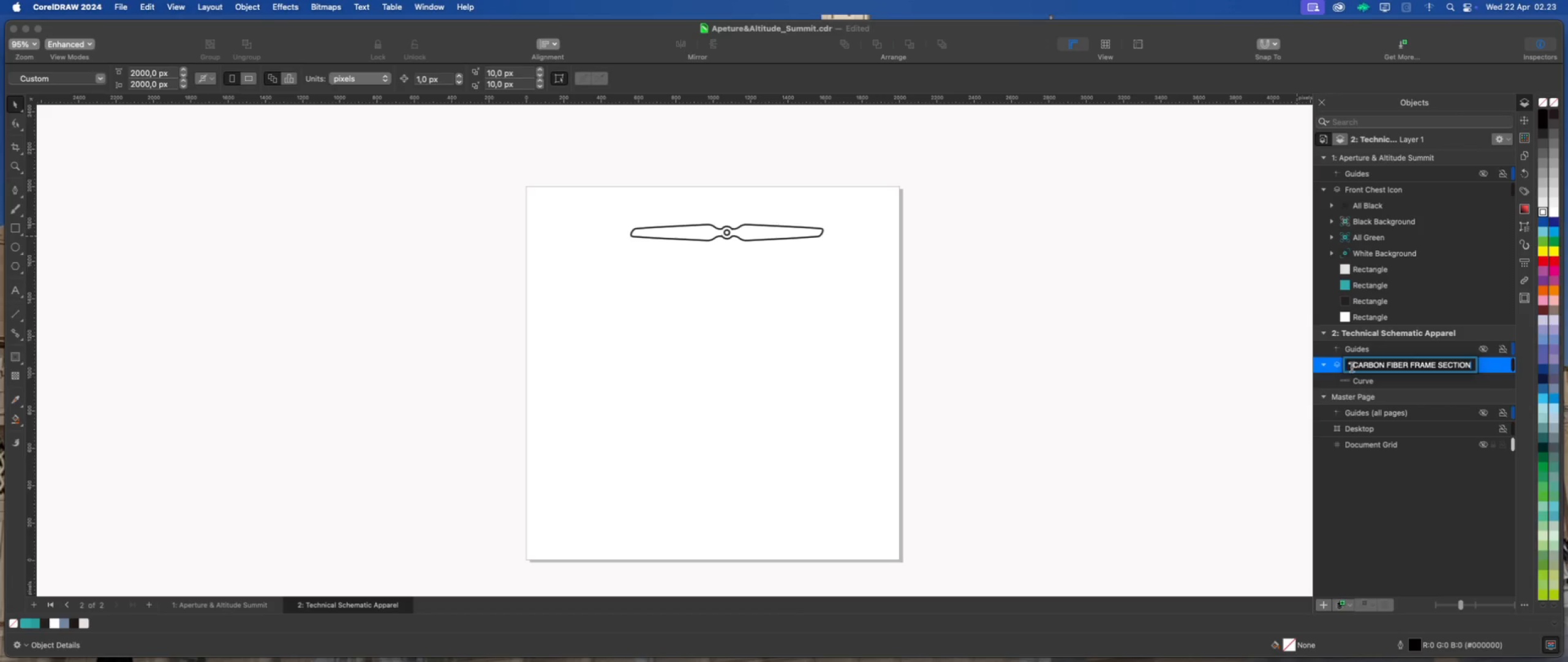 
left_click([1352, 367])
 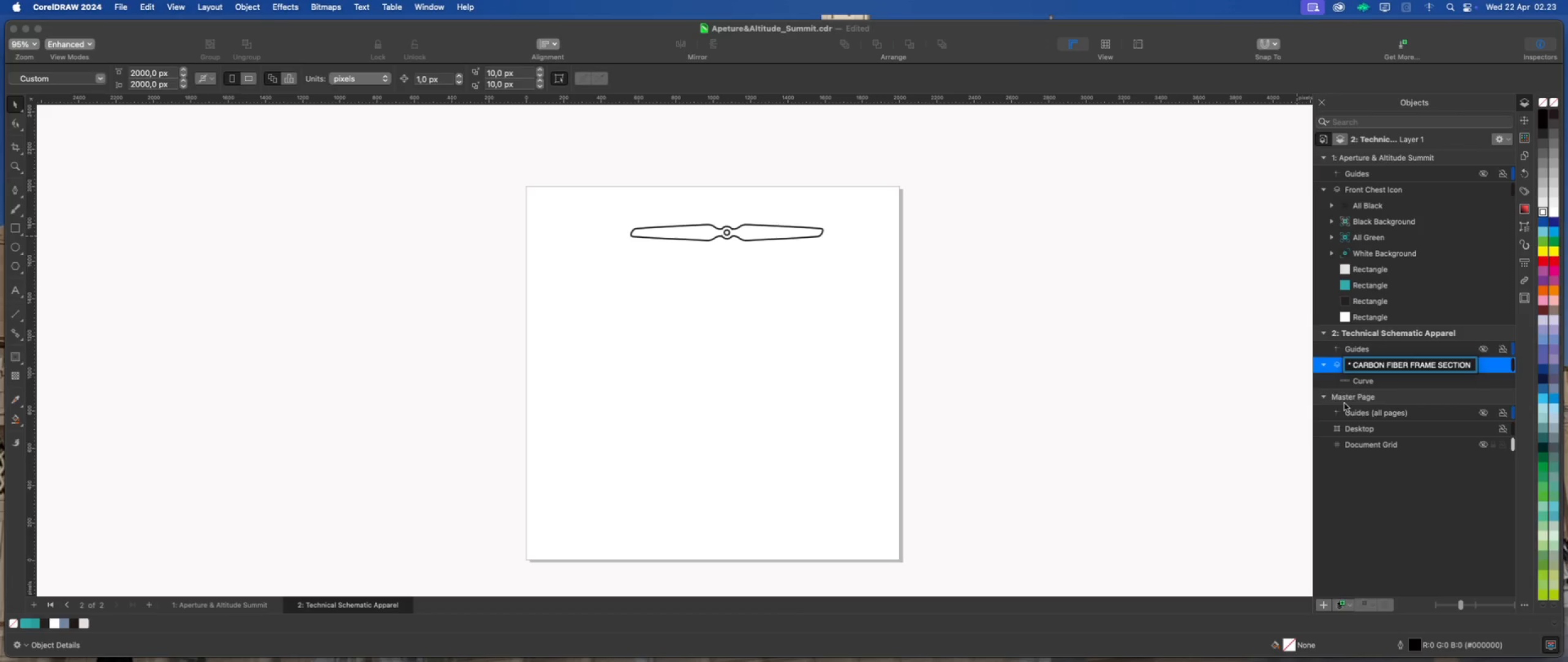 
key(ArrowRight)
 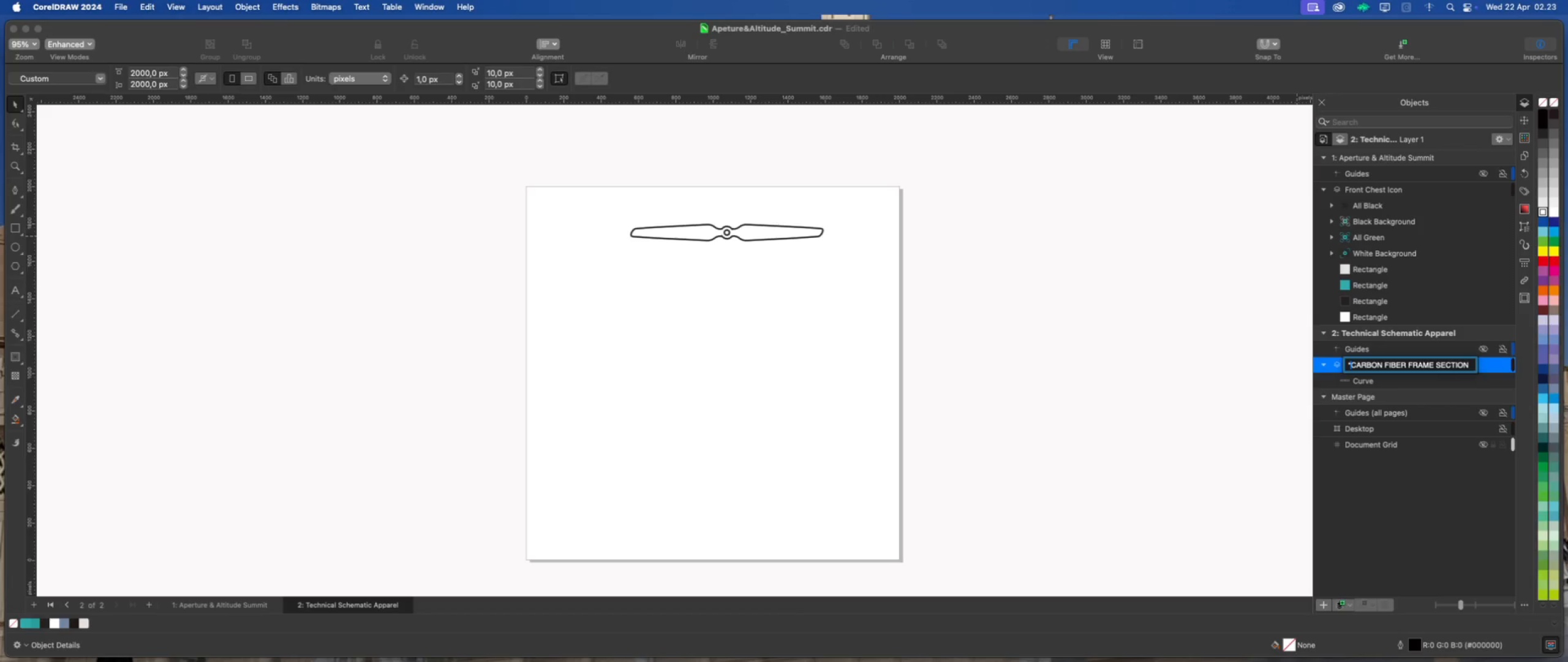 
key(Backspace)
 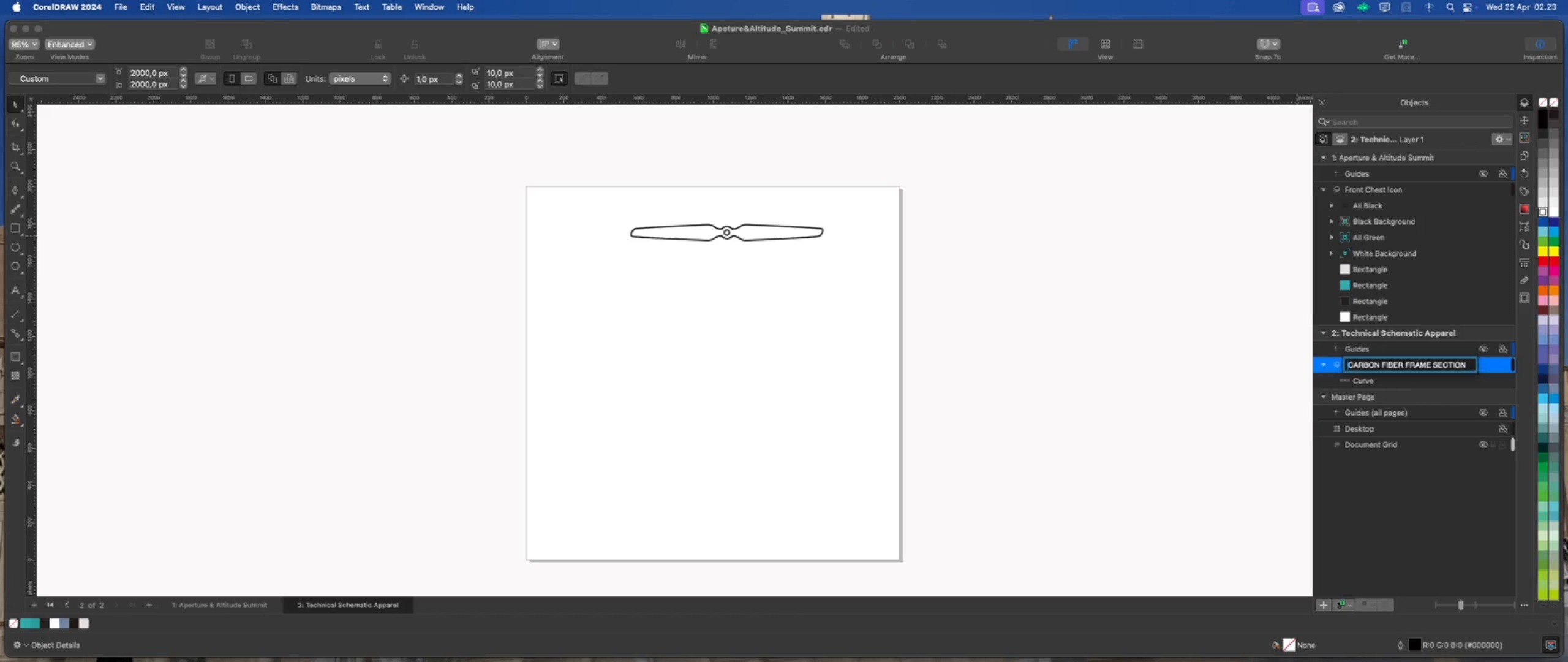 
key(Backspace)
 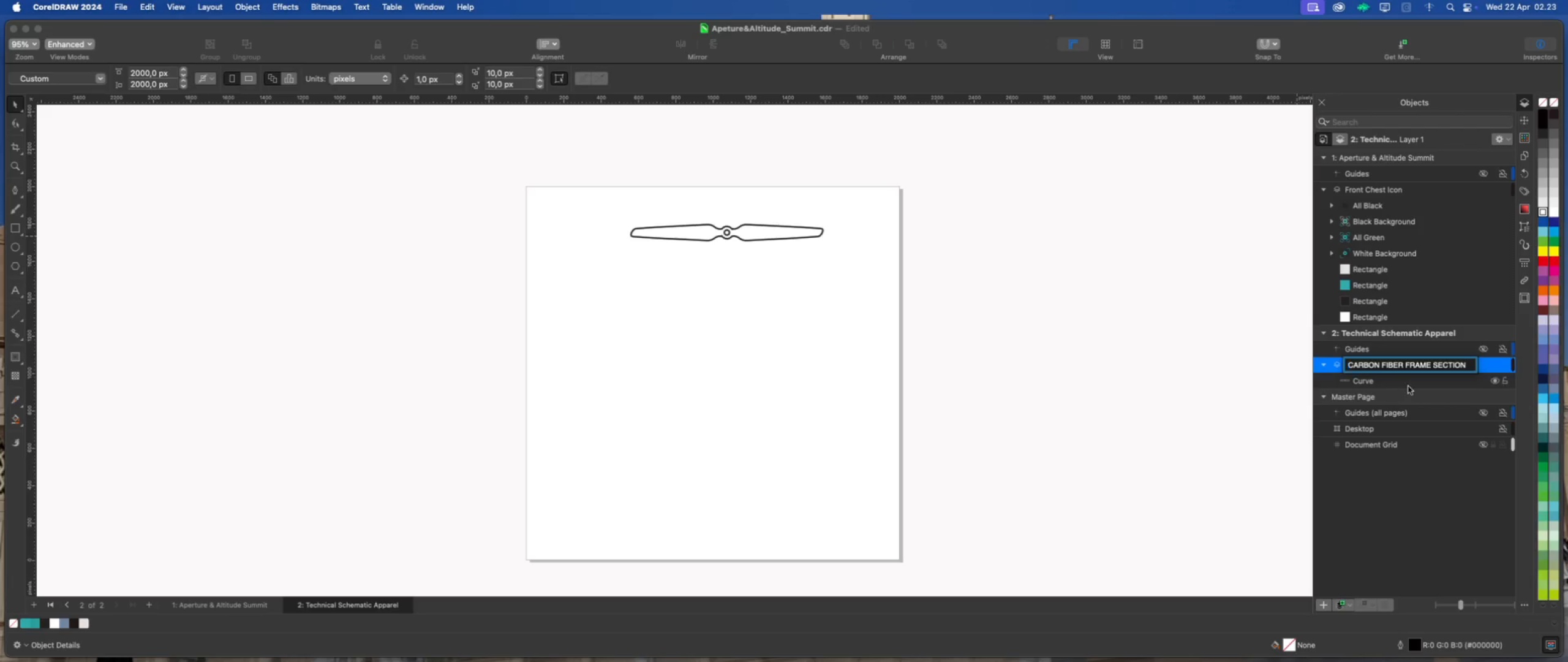 
left_click([1461, 365])
 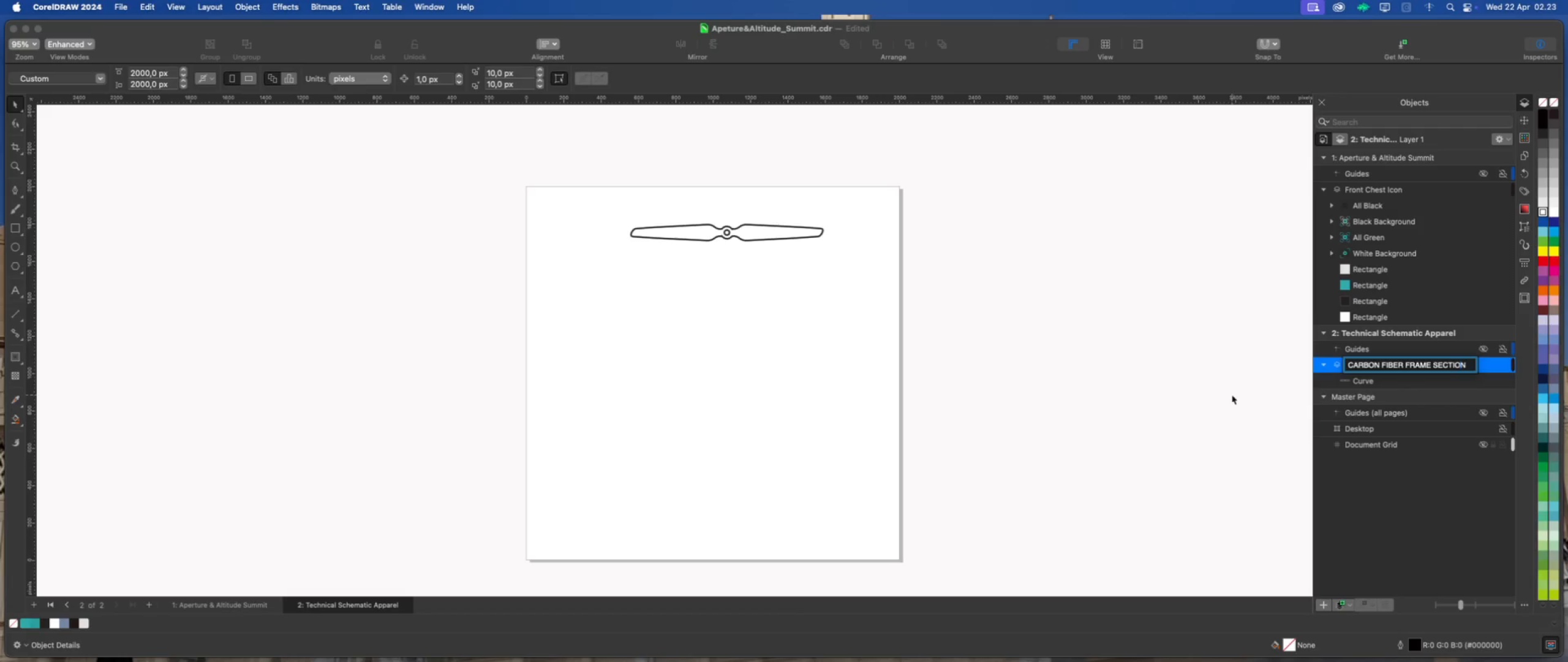 
left_click([1232, 395])
 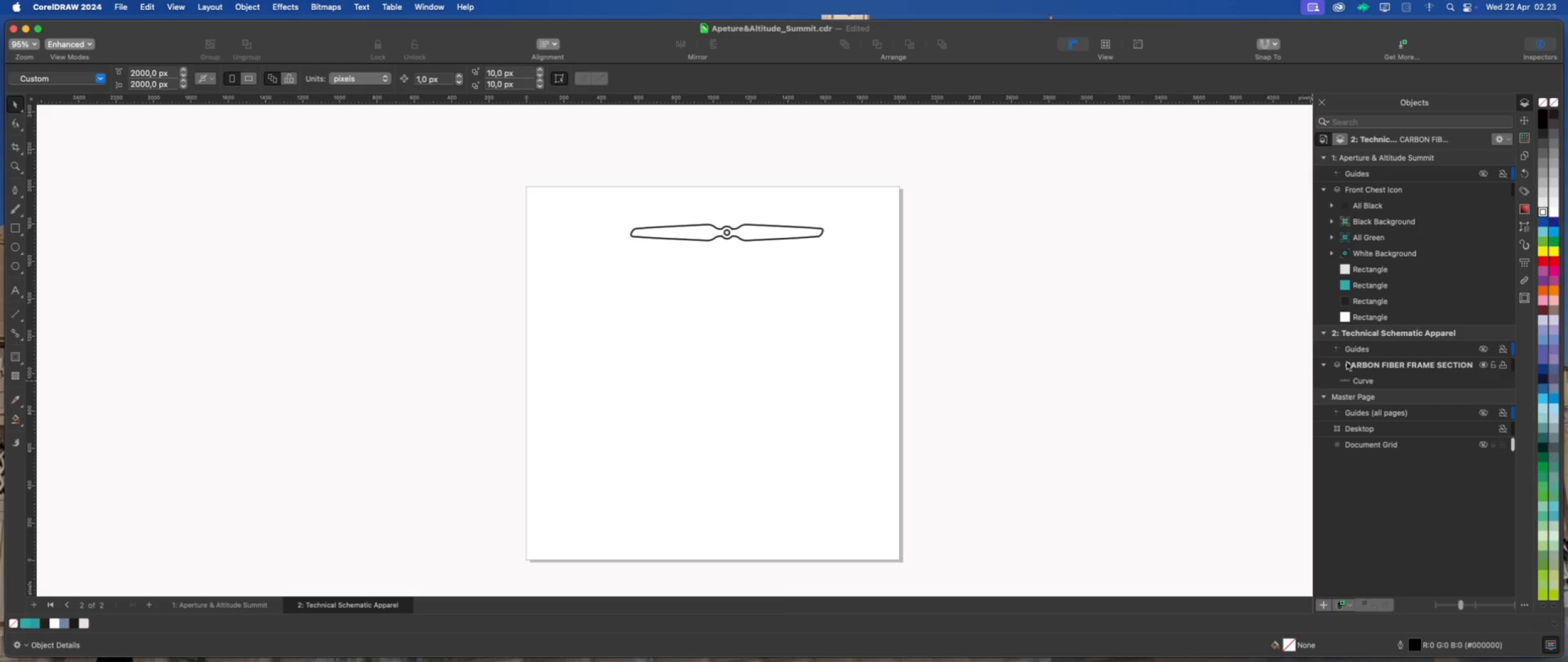 
left_click([1199, 351])
 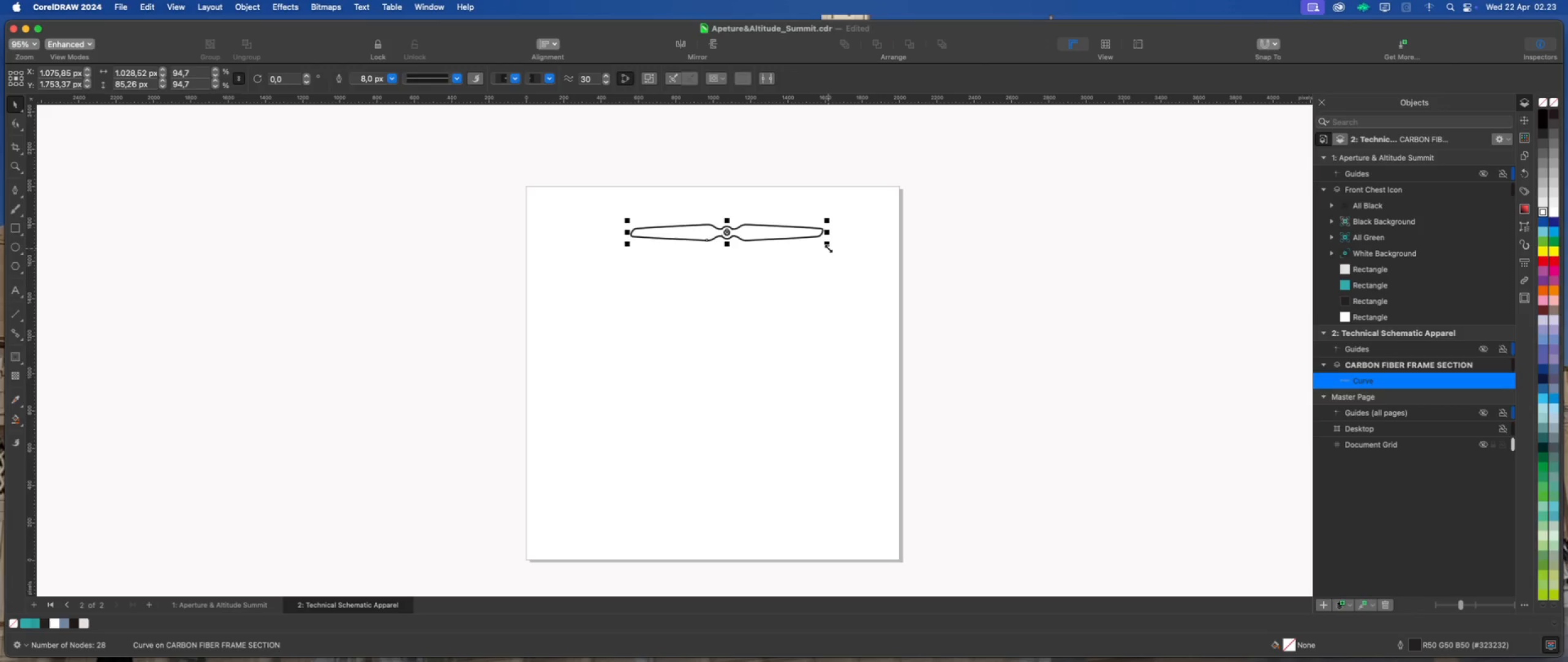 
left_click_drag(start_coordinate=[777, 231], to_coordinate=[875, 245])
 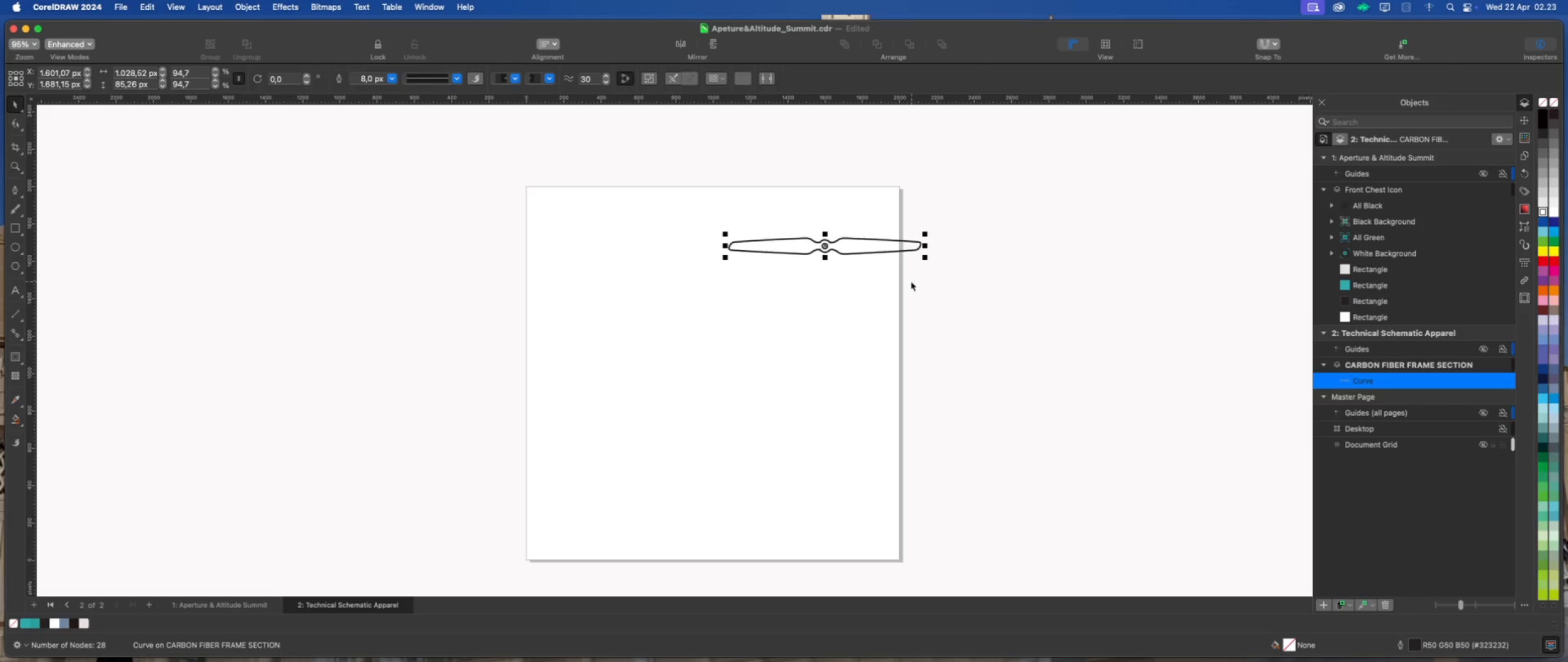 
scroll: coordinate [827, 289], scroll_direction: up, amount: 1.0
 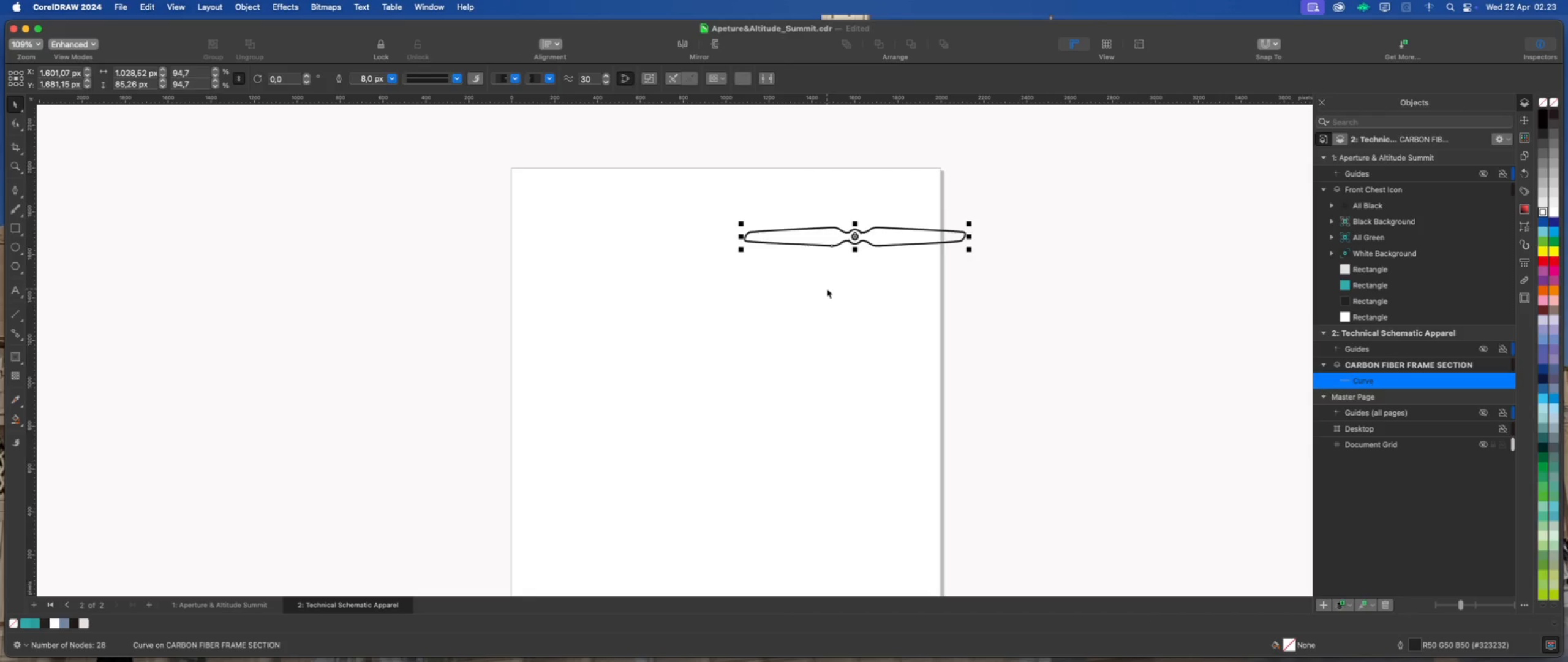 
wait(7.88)
 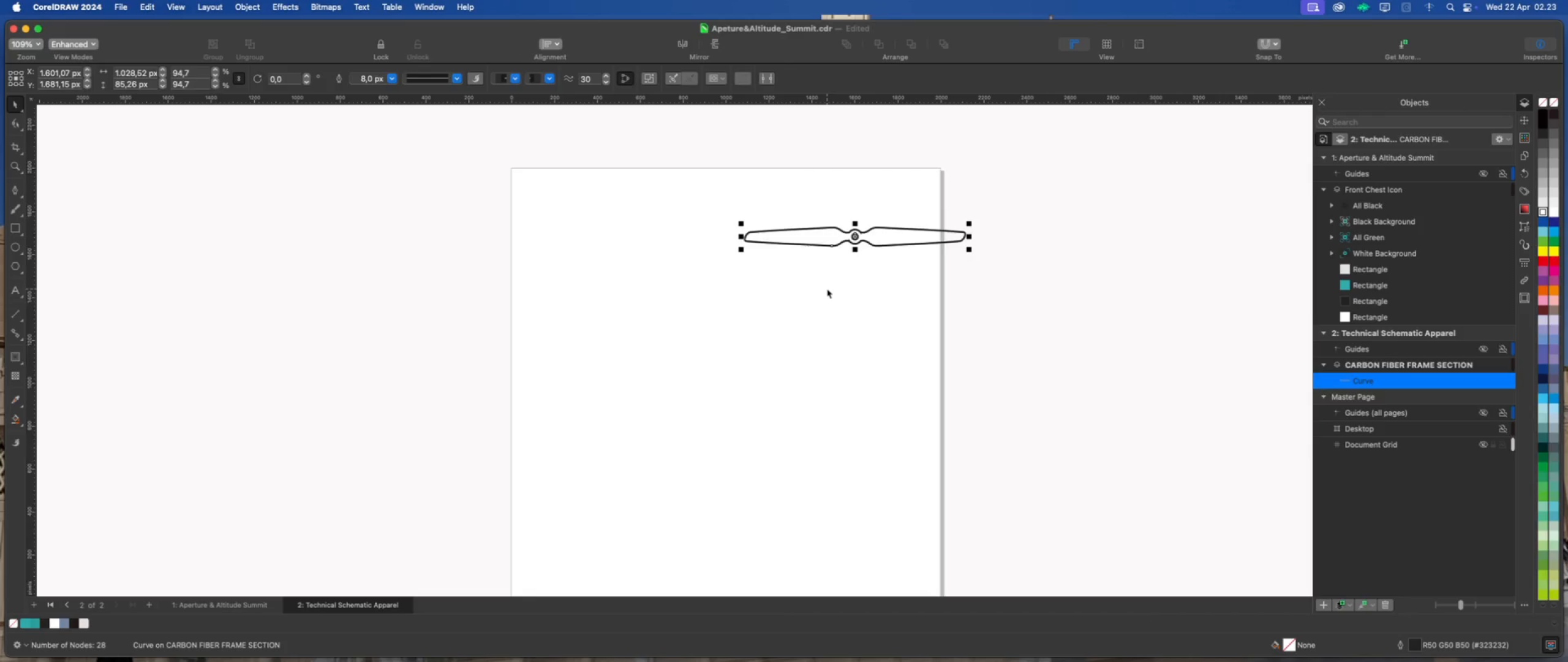 
left_click_drag(start_coordinate=[897, 234], to_coordinate=[805, 240])
 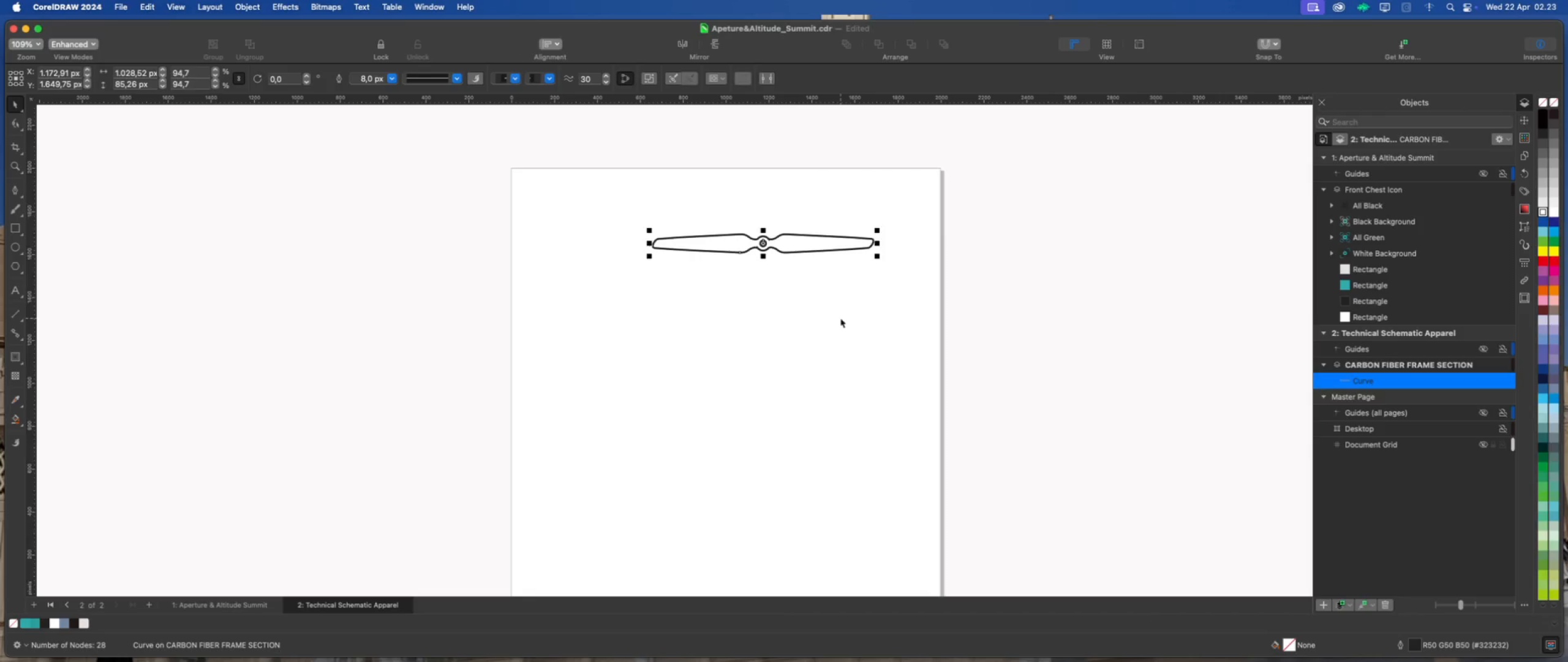 
scroll: coordinate [840, 318], scroll_direction: down, amount: 2.0
 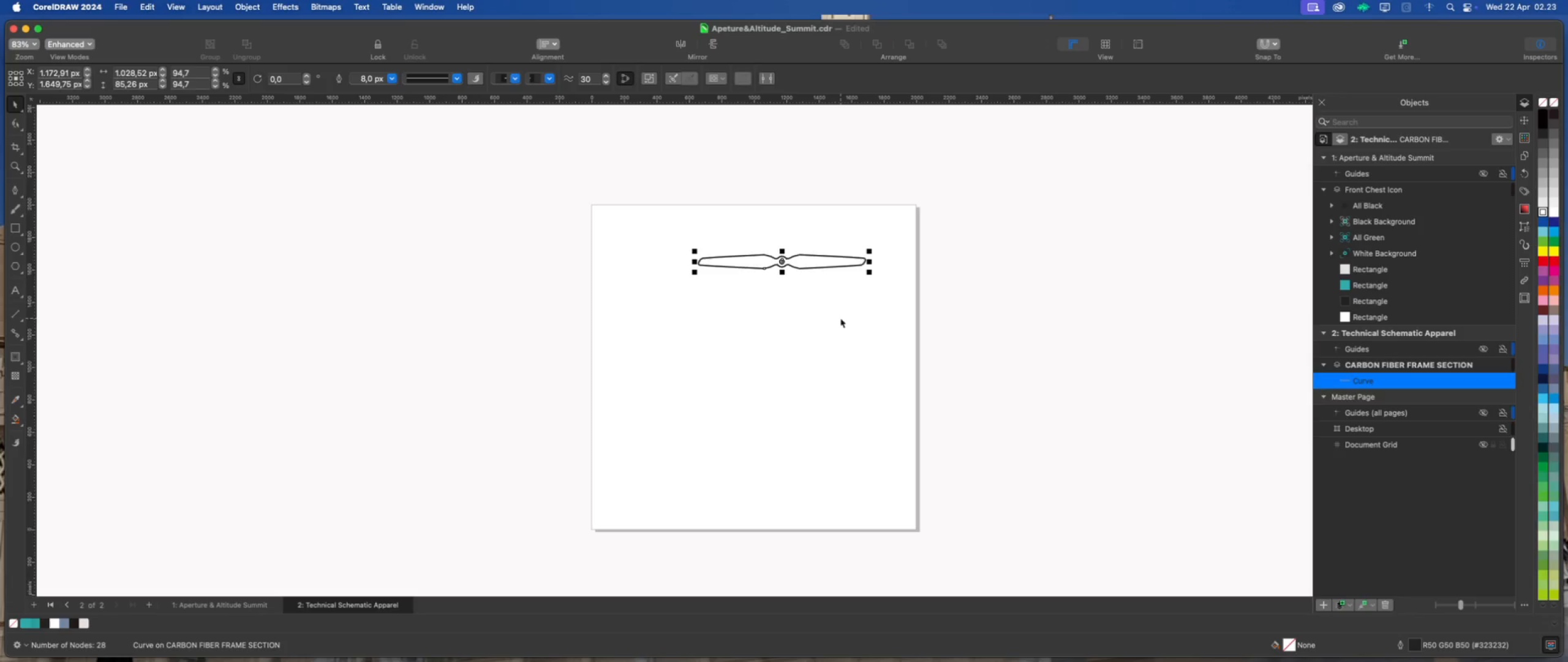 
scroll: coordinate [854, 294], scroll_direction: up, amount: 2.0
 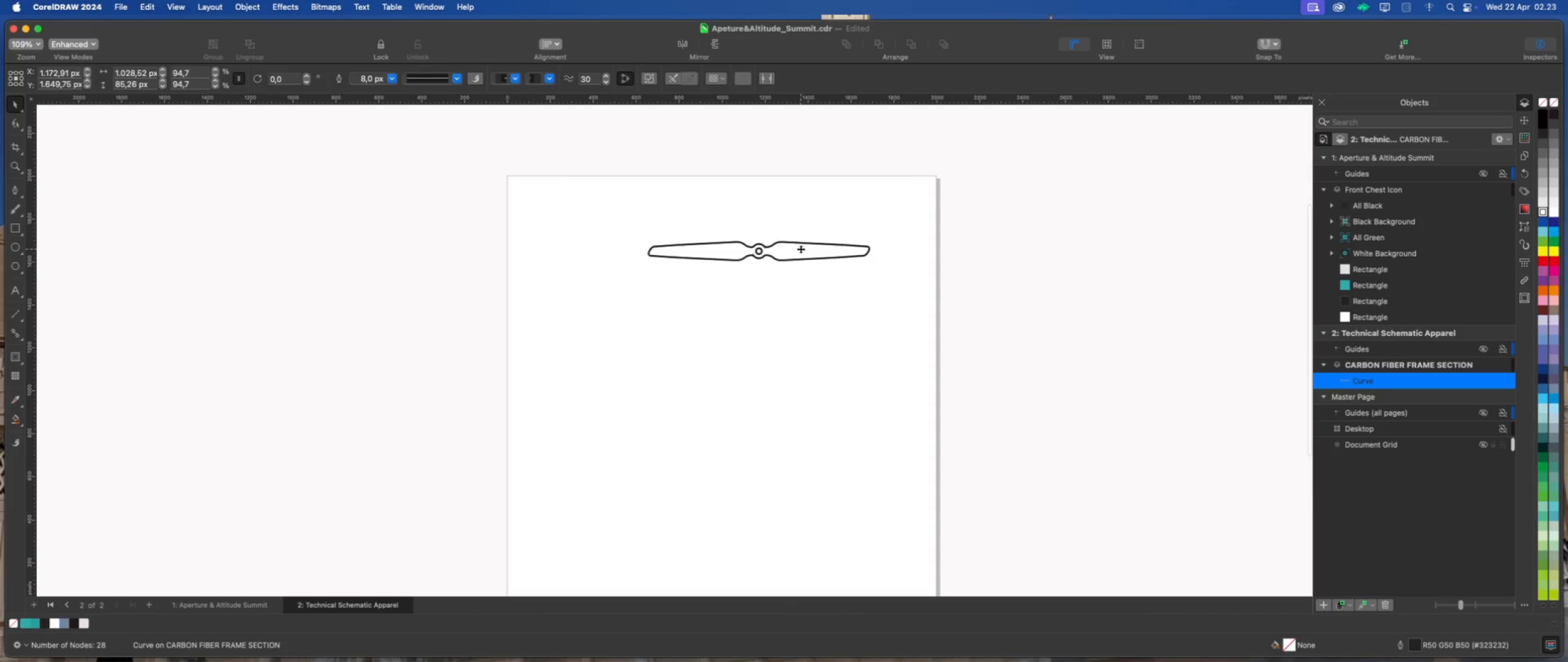 
left_click([801, 249])
 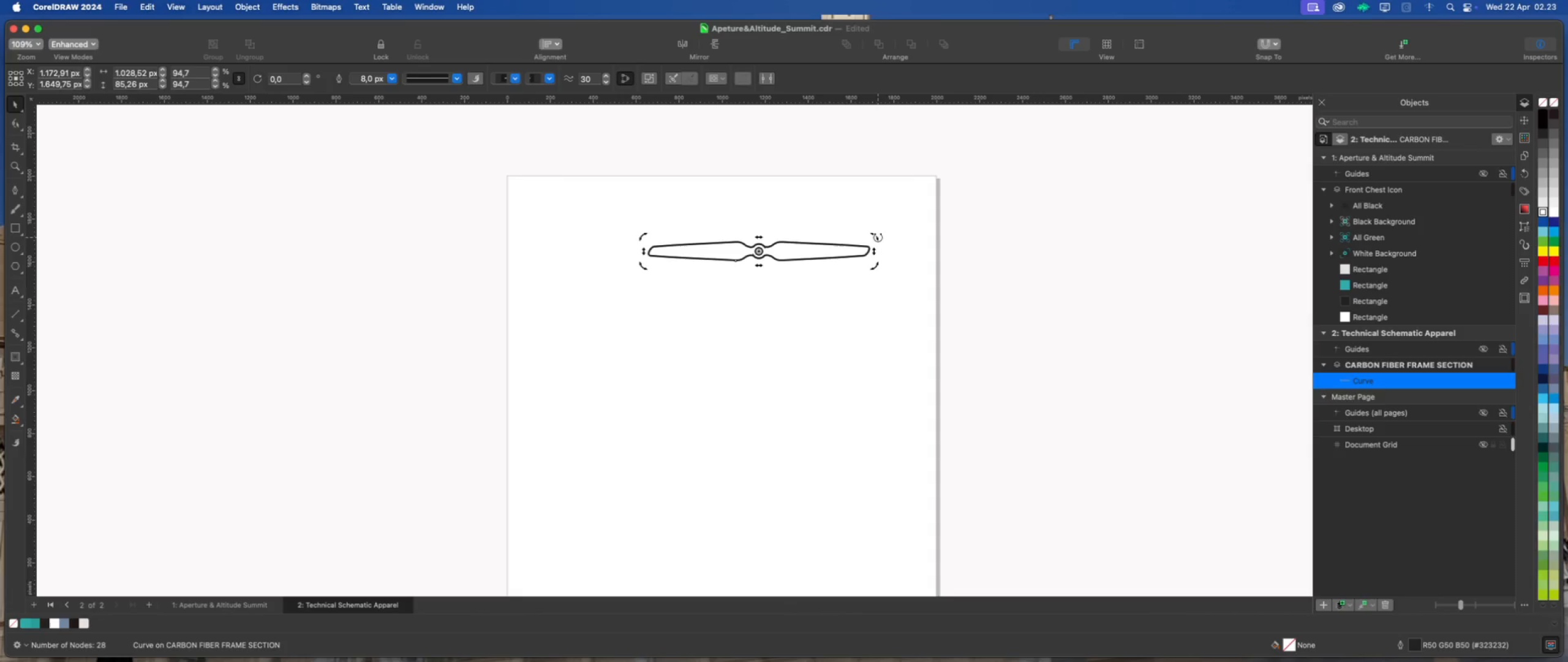 
left_click_drag(start_coordinate=[877, 237], to_coordinate=[858, 316])
 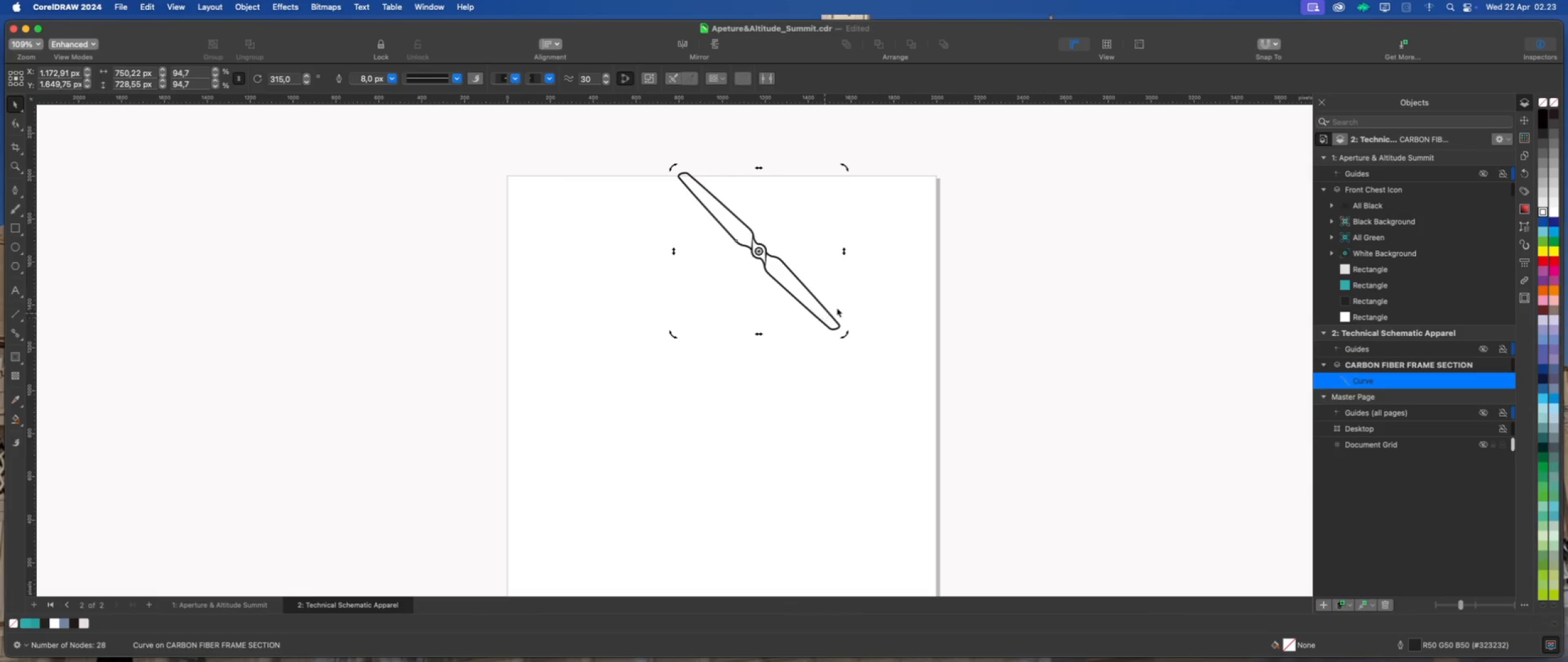 
hold_key(key=CommandLeft, duration=1.74)
 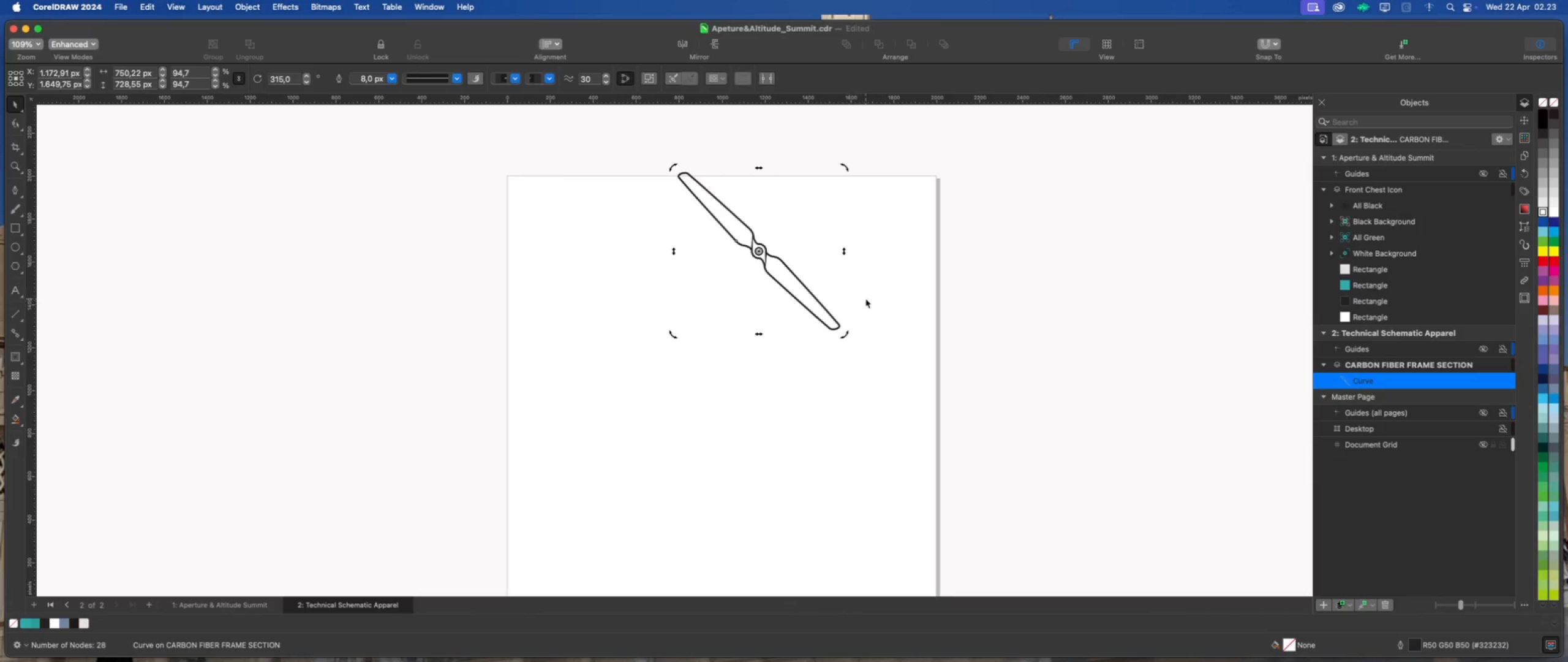 
left_click([865, 299])
 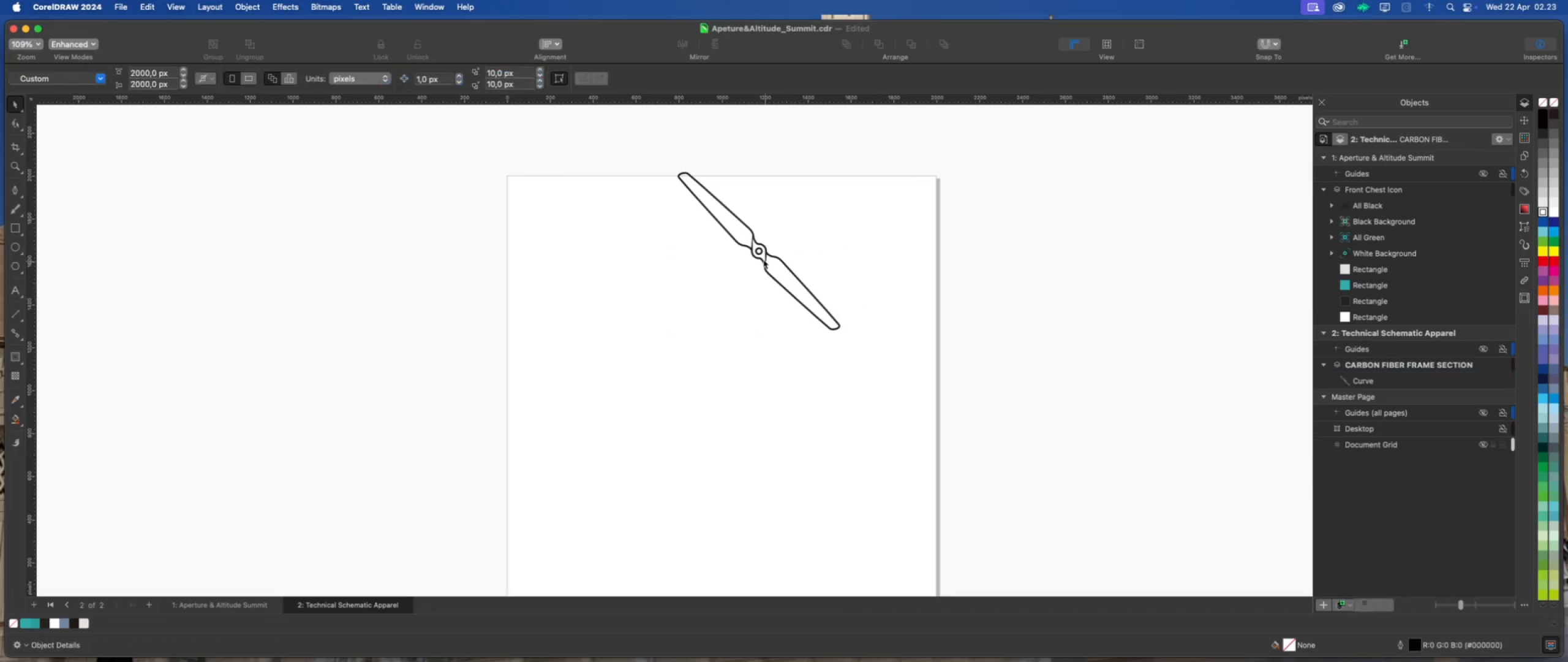 
scroll: coordinate [780, 269], scroll_direction: up, amount: 12.0
 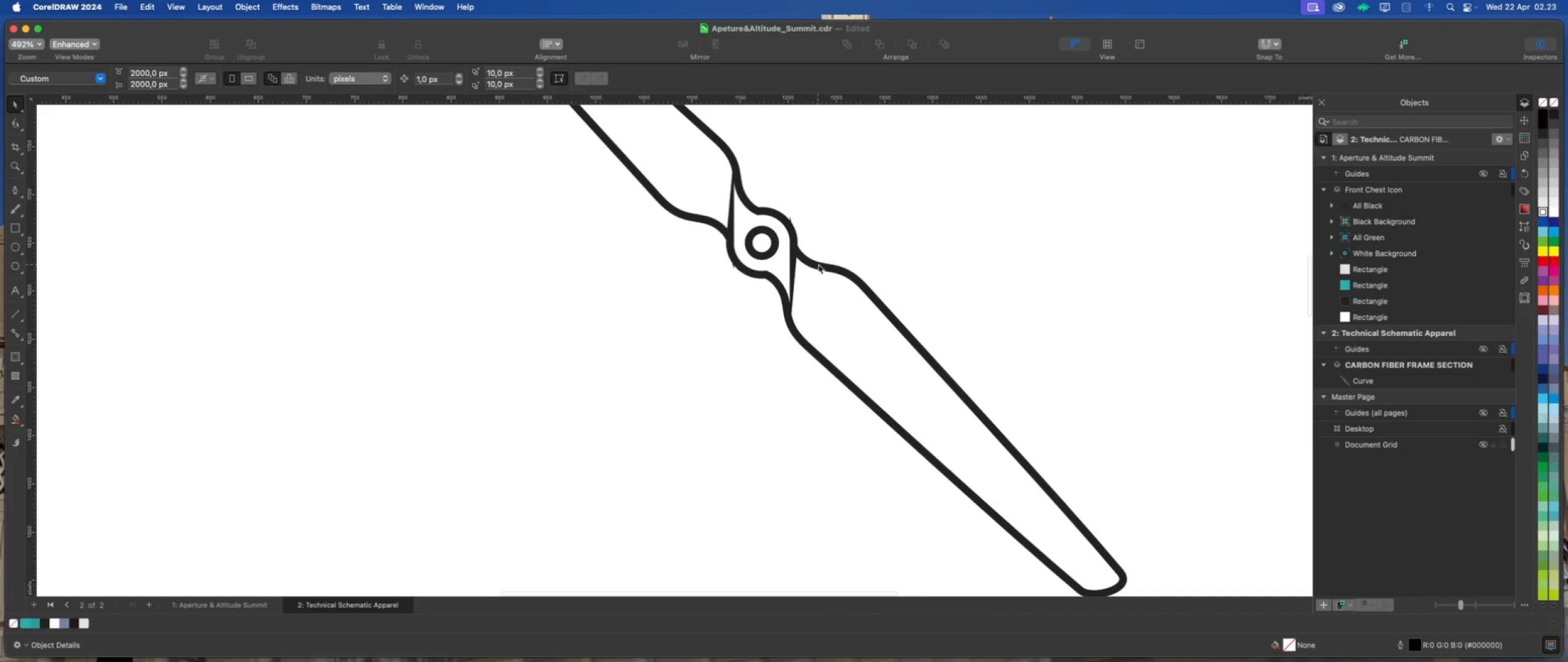 
left_click([819, 264])
 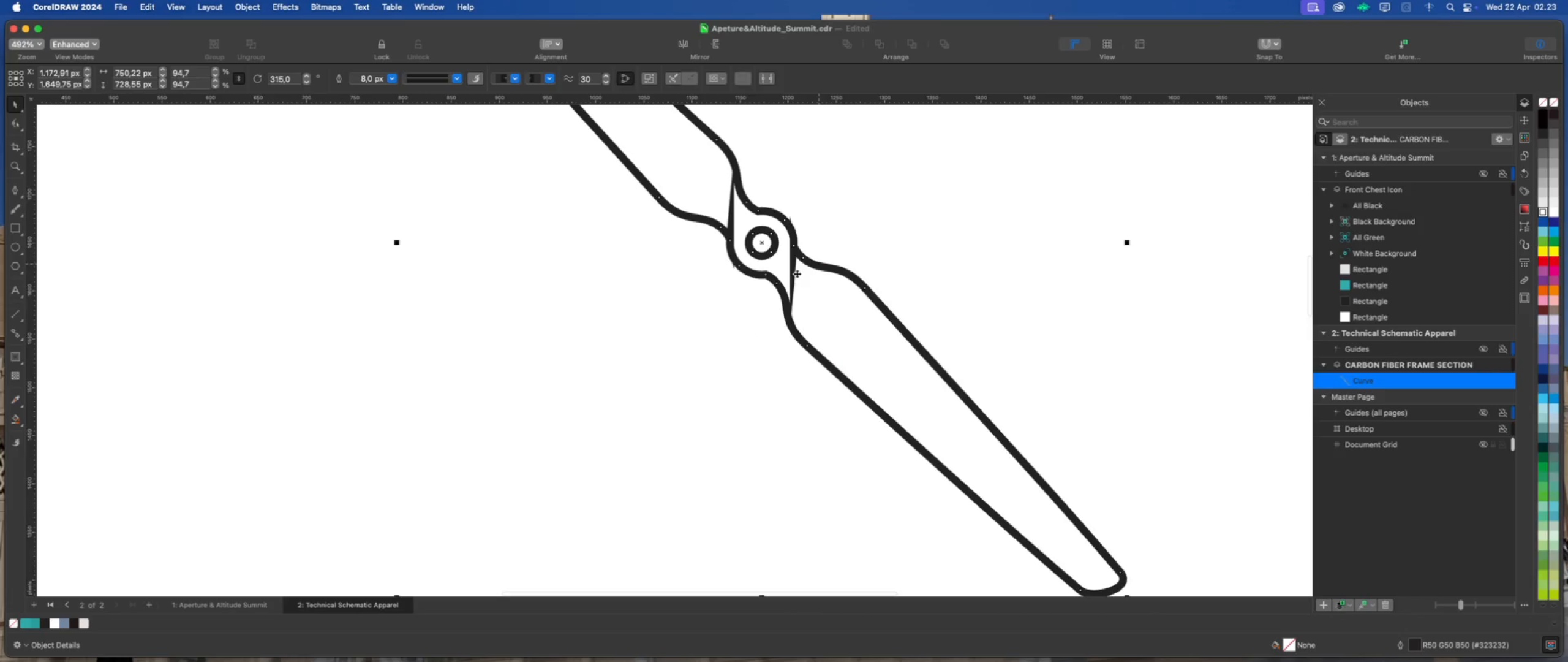 
scroll: coordinate [747, 229], scroll_direction: up, amount: 2.0
 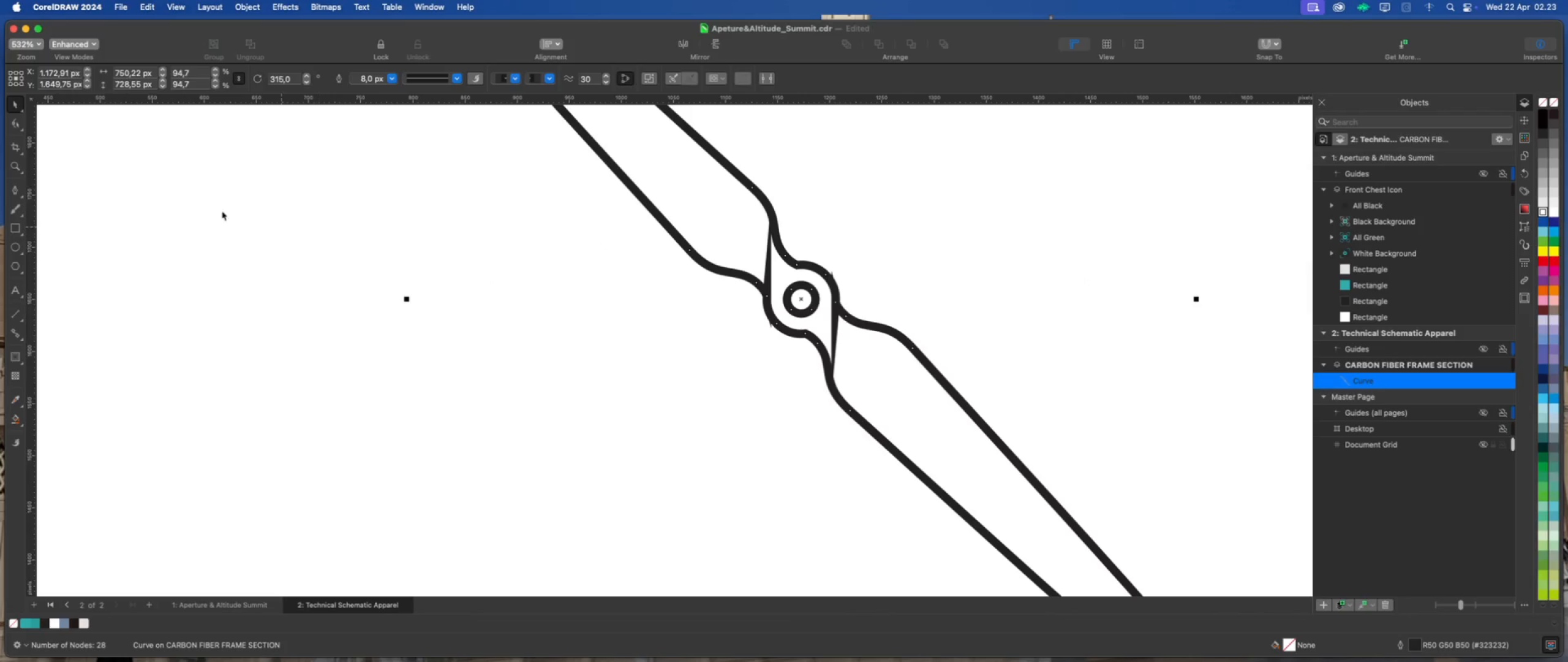 
left_click([16, 121])
 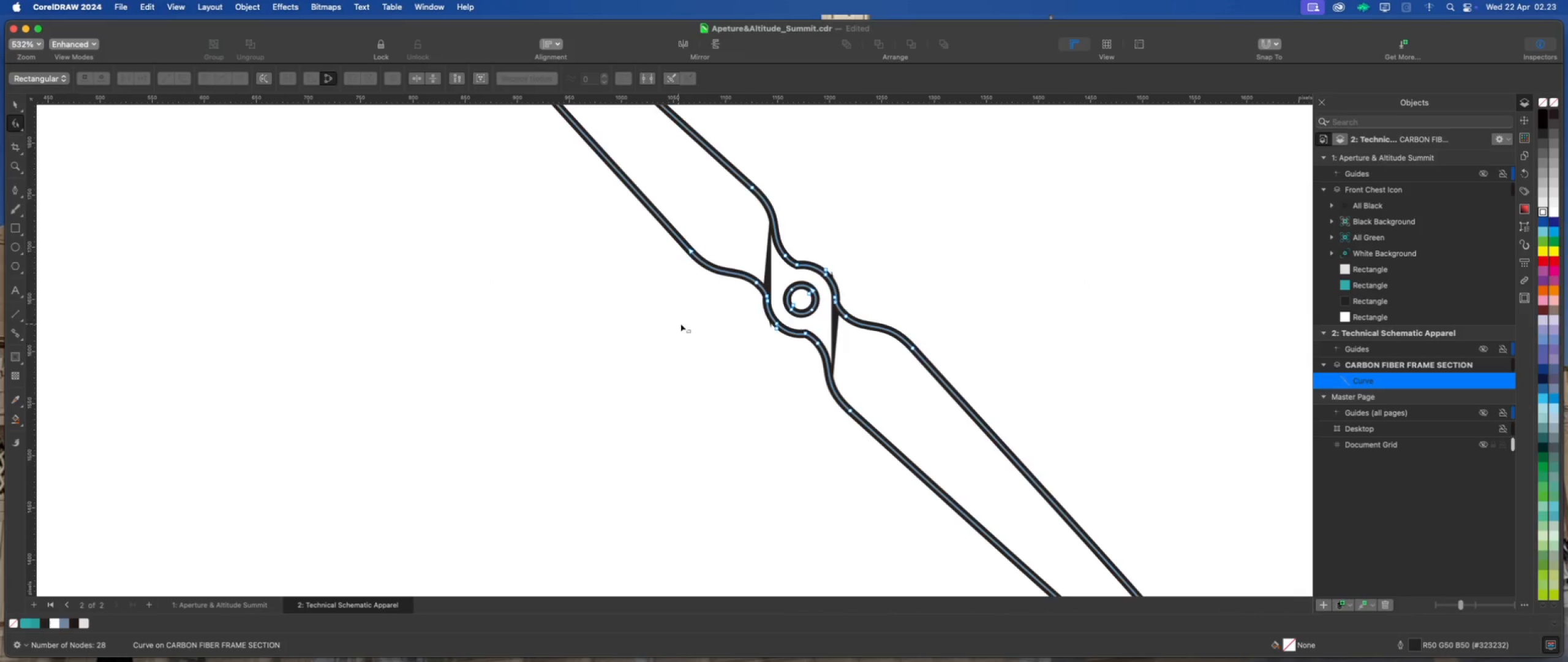 
scroll: coordinate [835, 312], scroll_direction: up, amount: 7.0
 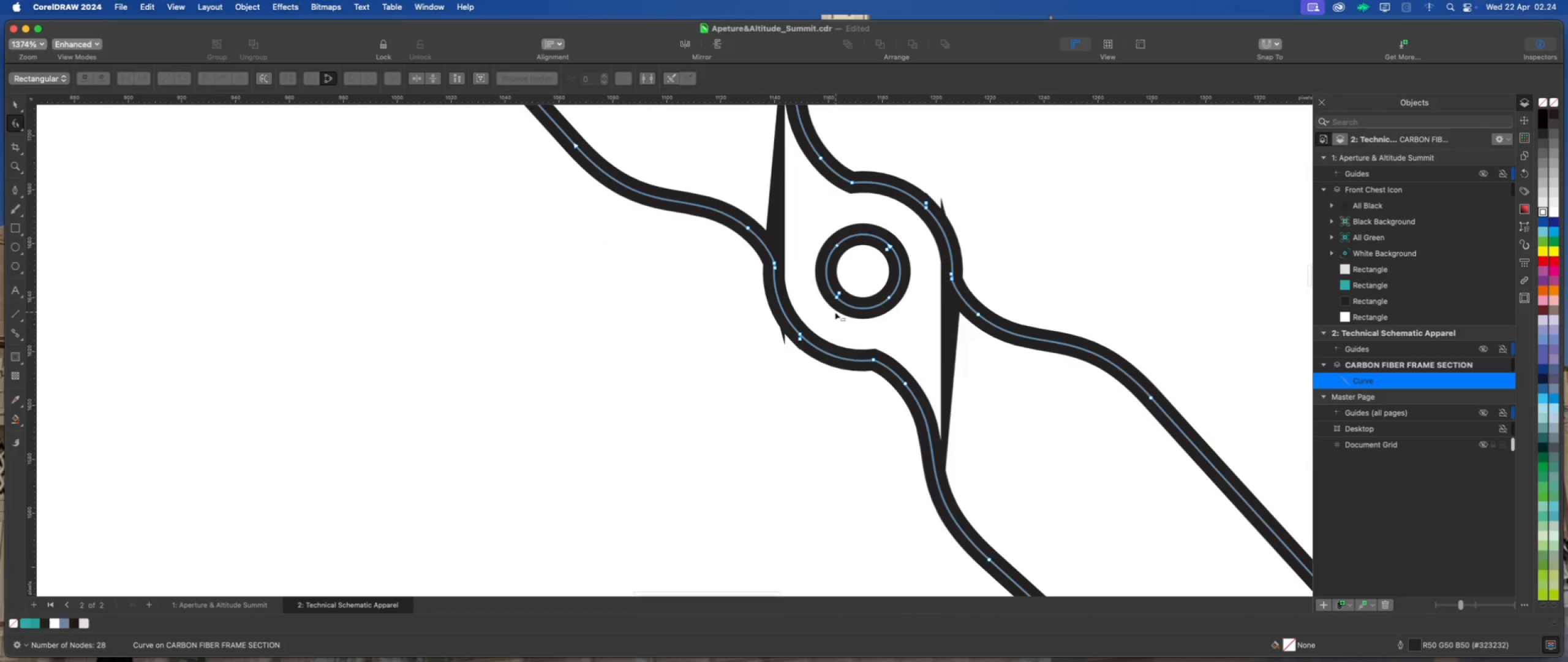 
scroll: coordinate [824, 330], scroll_direction: down, amount: 20.0
 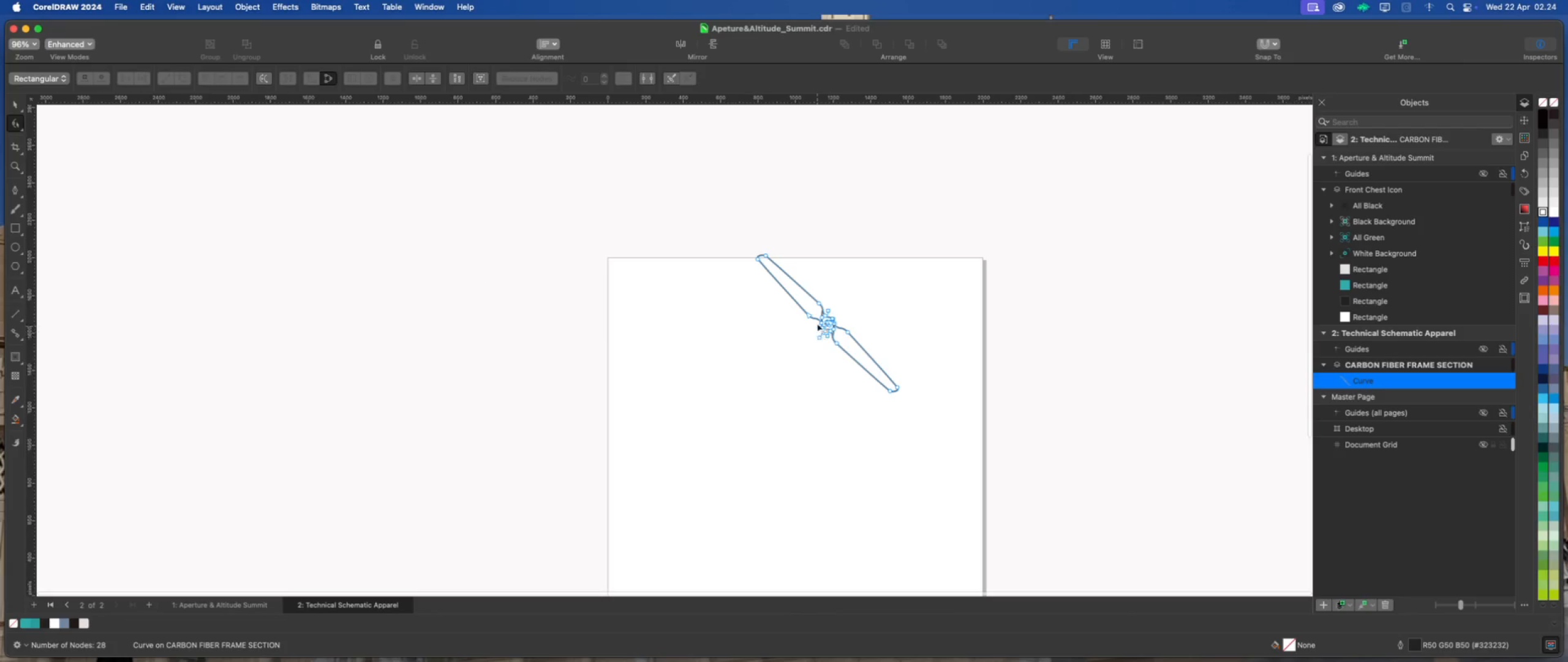 
scroll: coordinate [984, 327], scroll_direction: up, amount: 23.0
 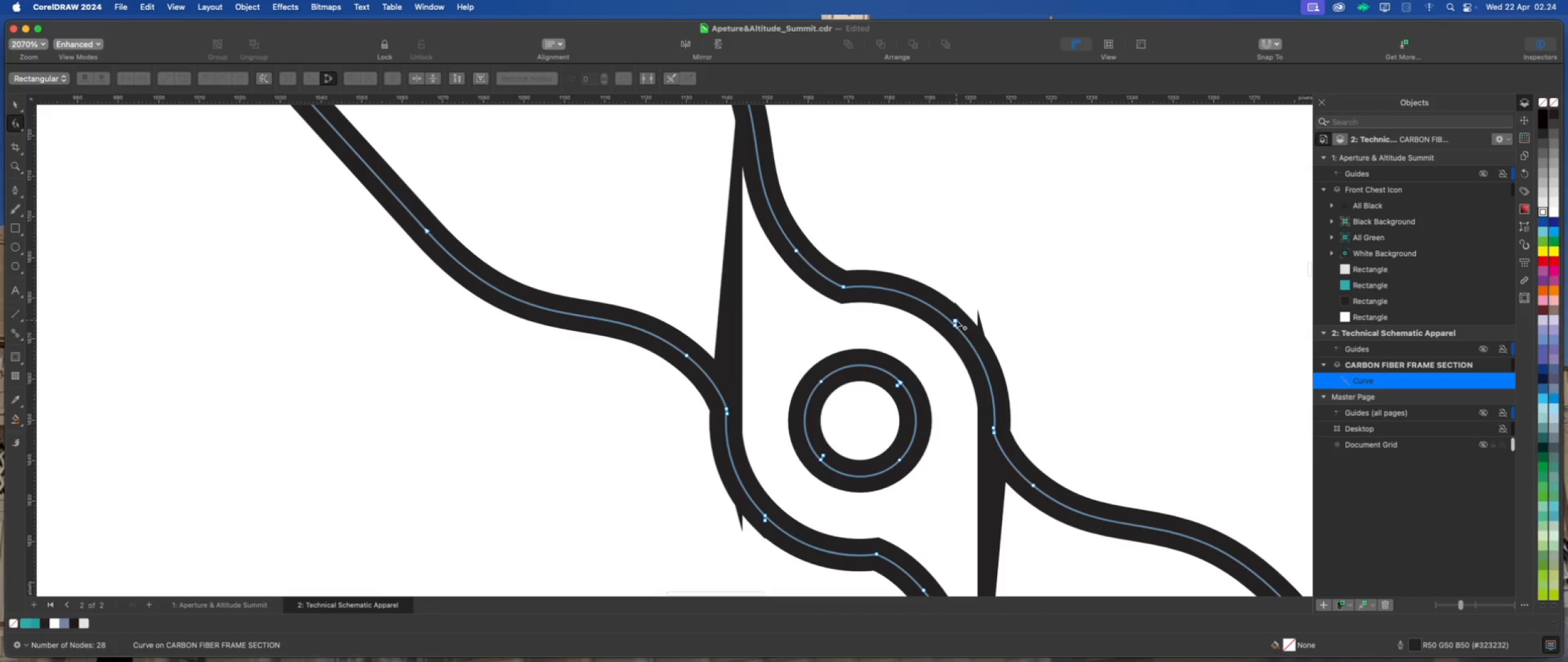 
double_click([956, 320])
 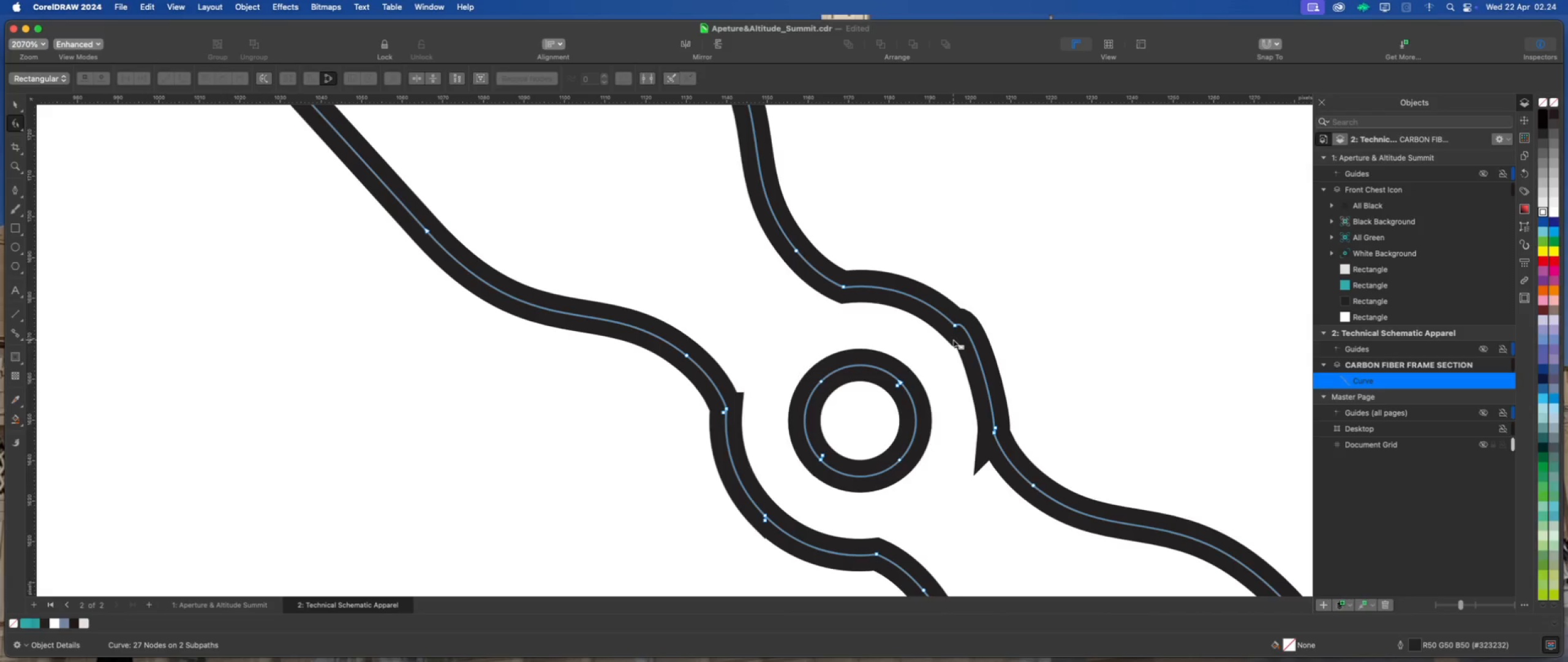 
key(Meta+Z)
 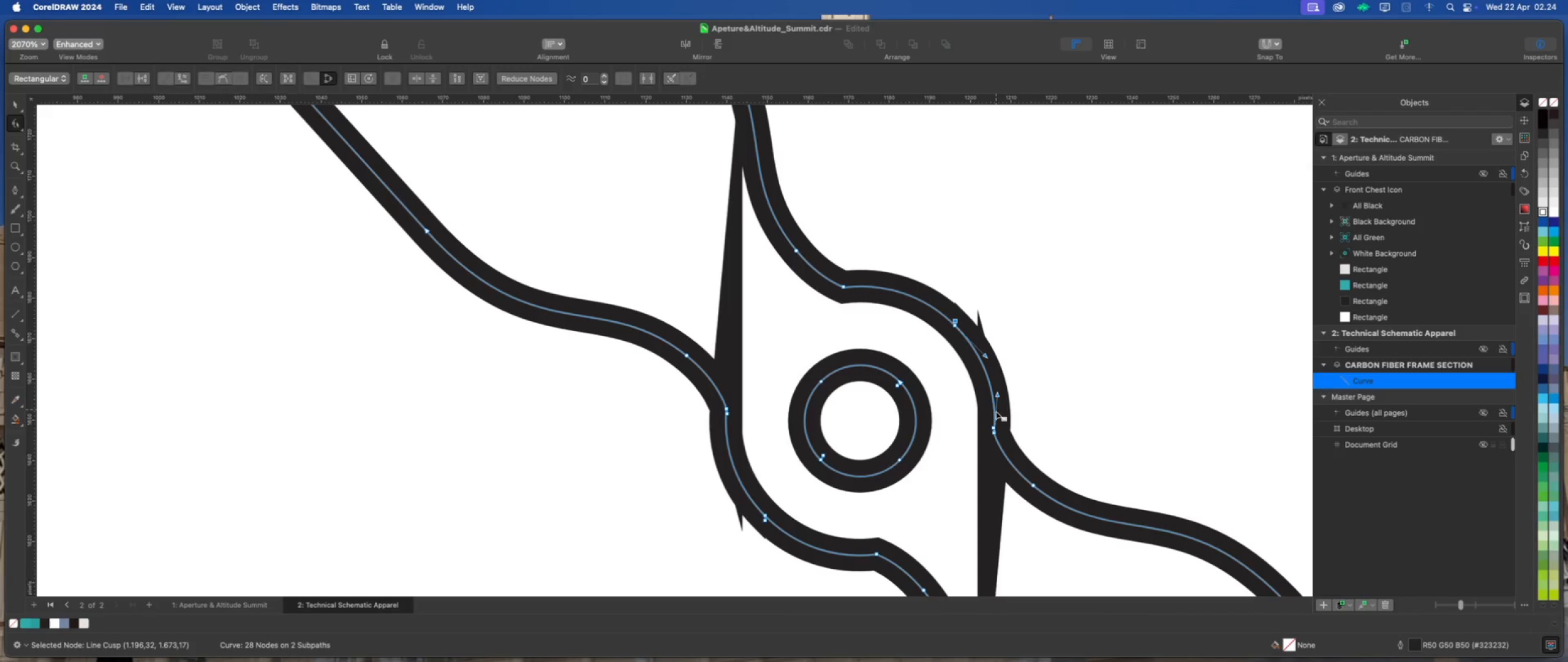 
scroll: coordinate [996, 411], scroll_direction: up, amount: 2.0
 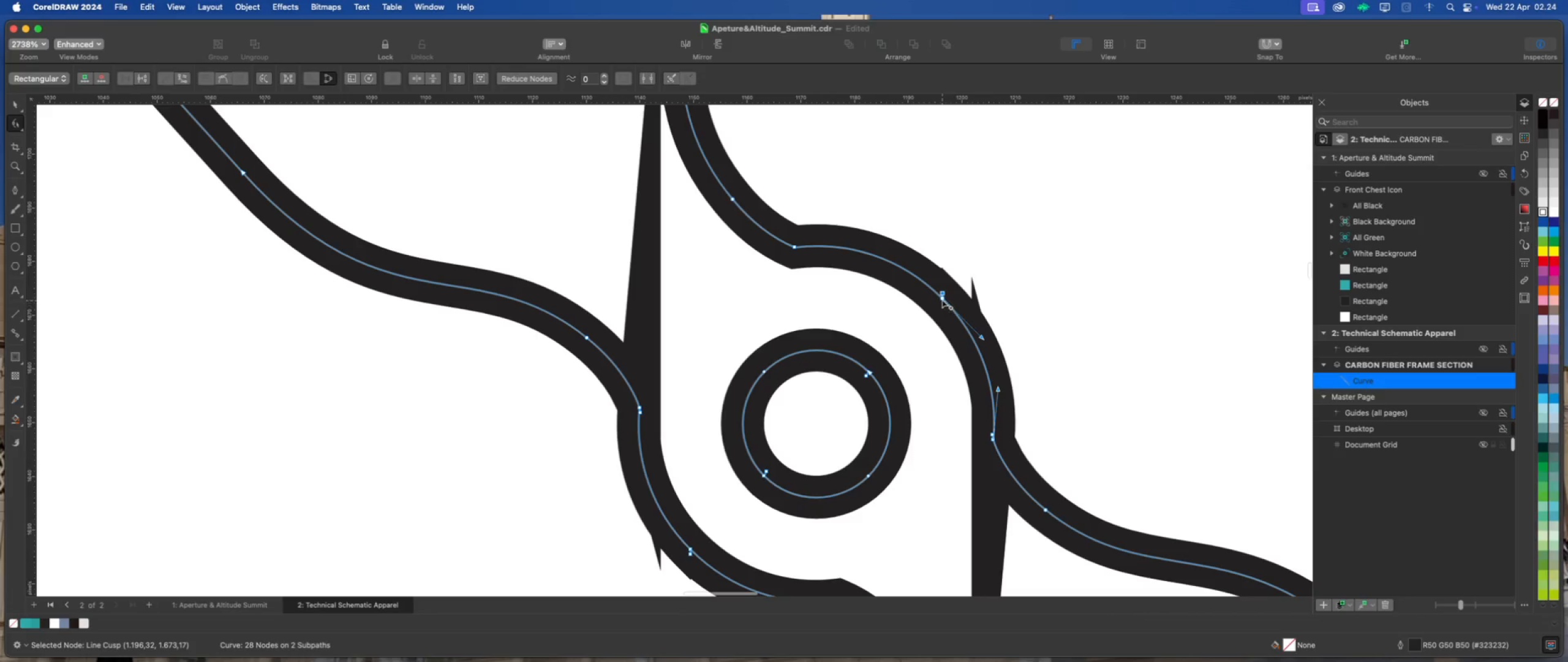 
double_click([941, 299])
 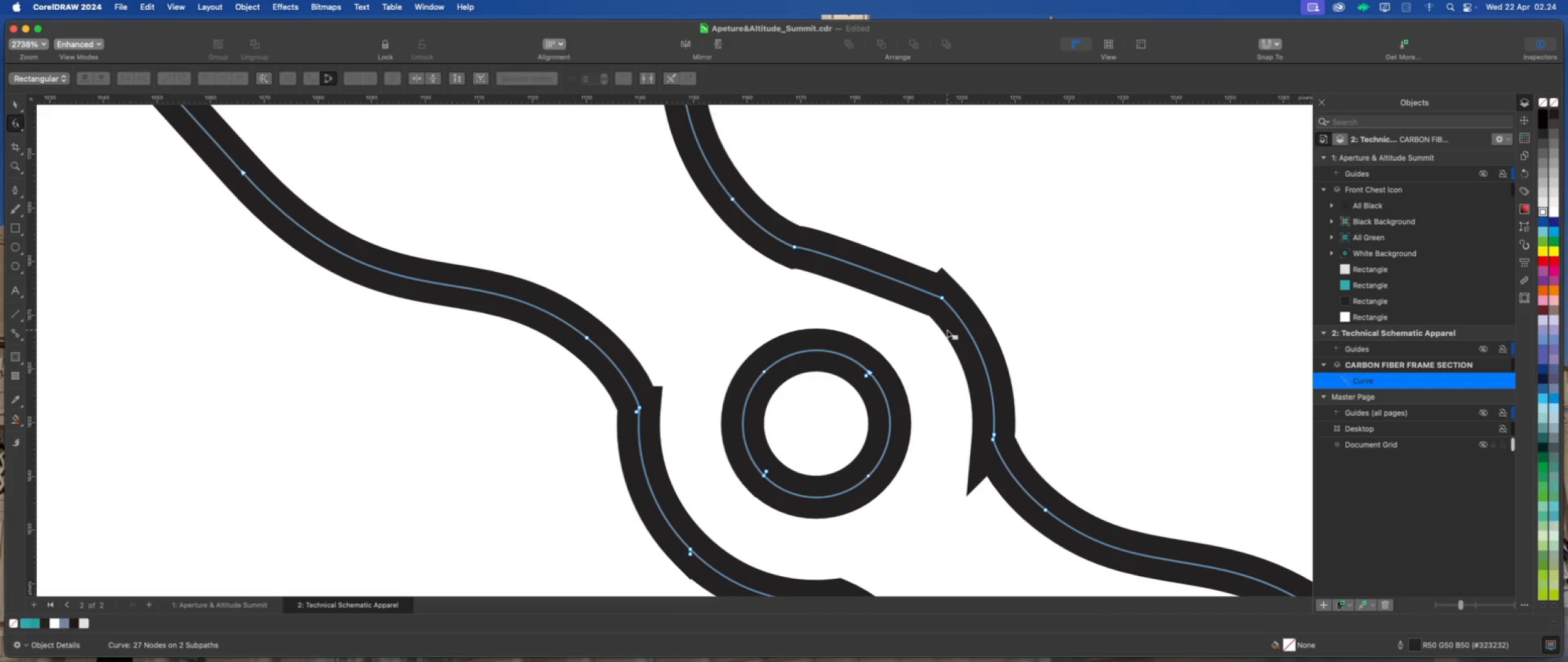 
key(Meta+Z)
 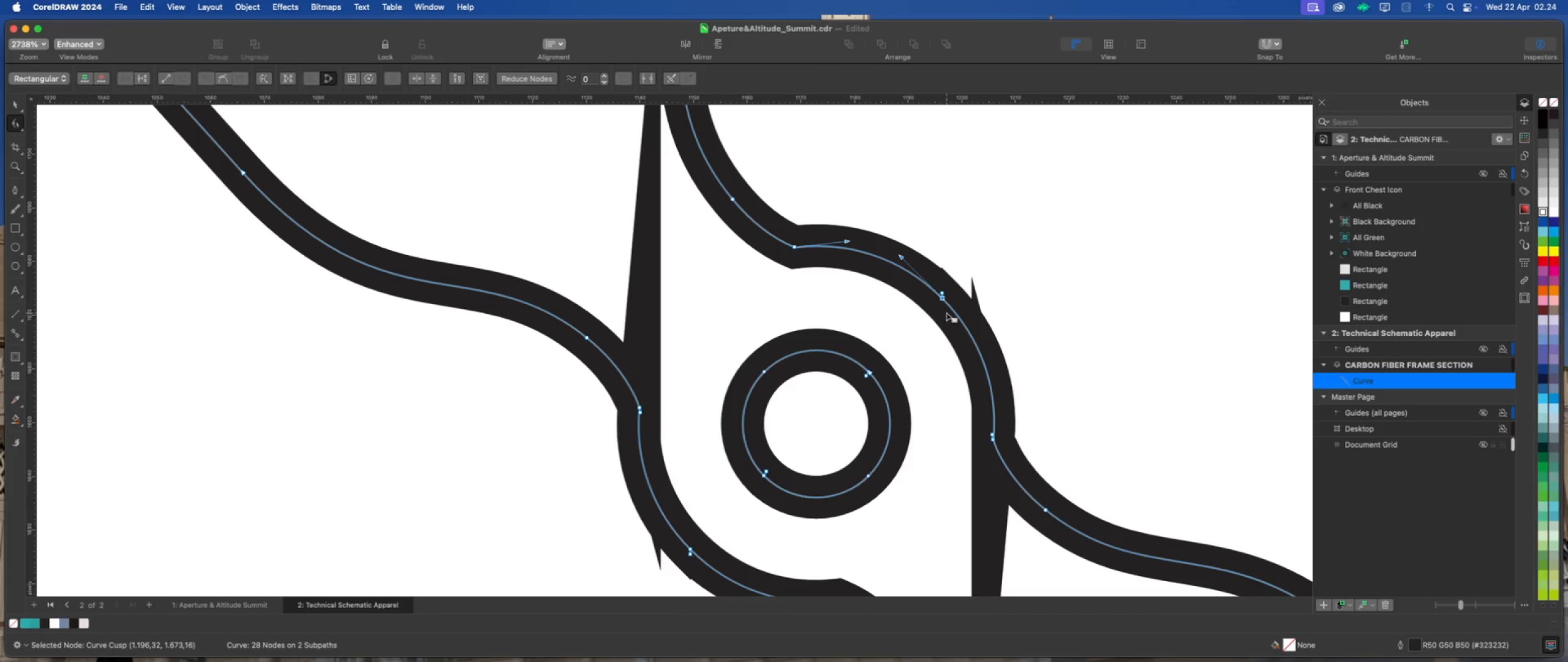 
scroll: coordinate [937, 307], scroll_direction: down, amount: 2.0
 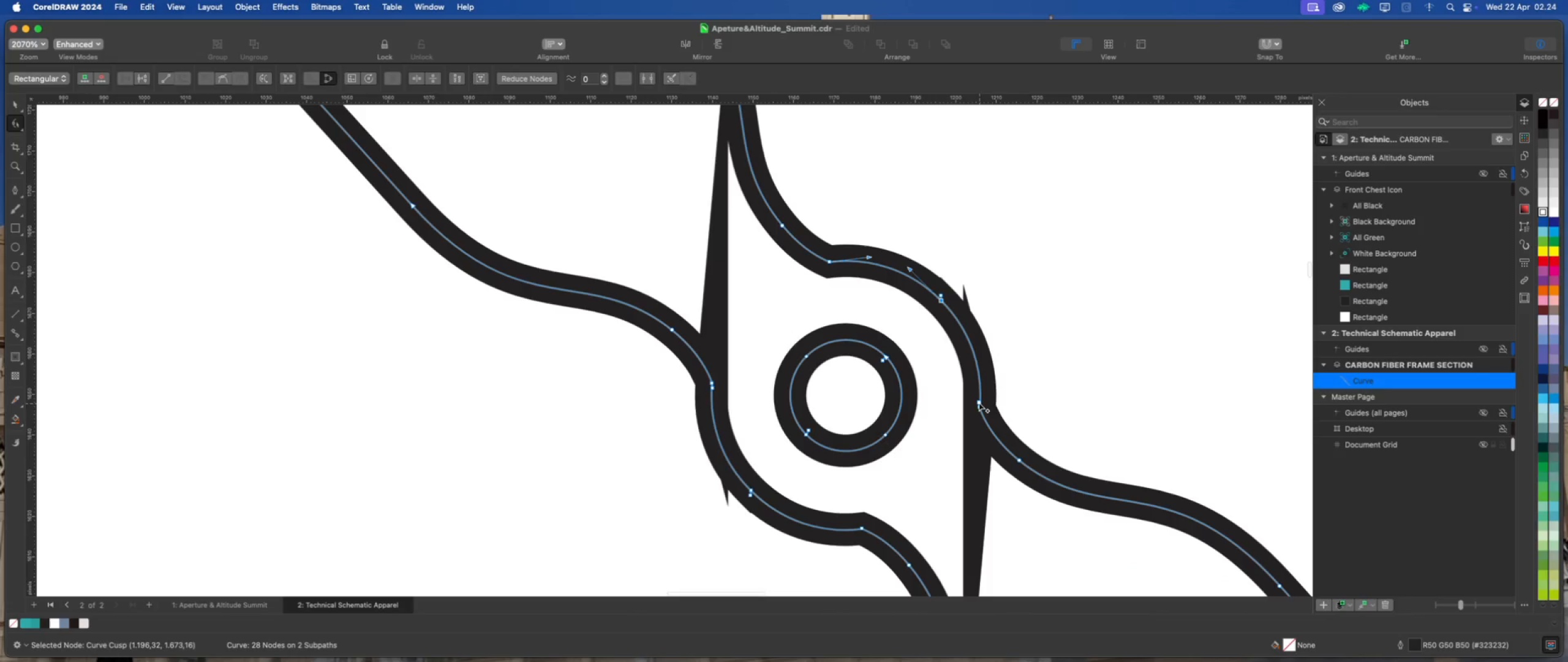 
double_click([978, 402])
 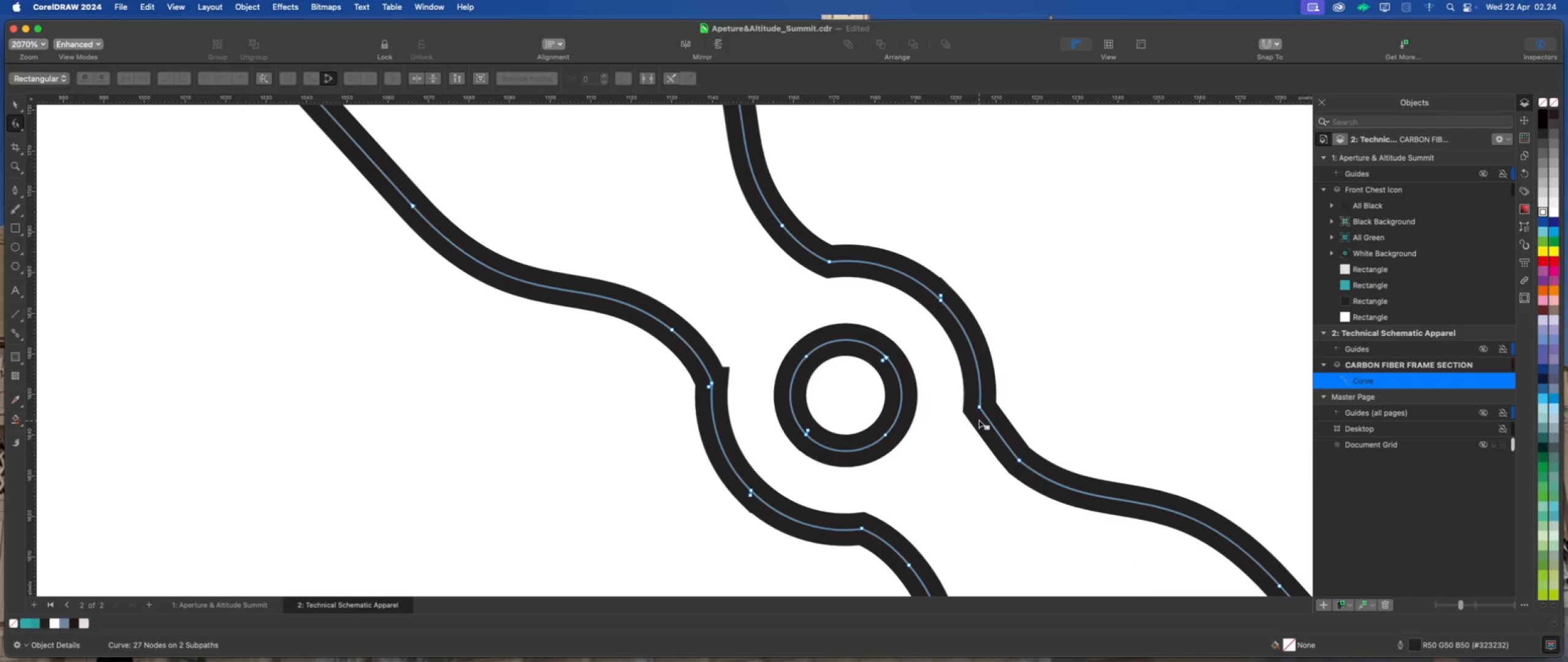 
scroll: coordinate [786, 384], scroll_direction: none, amount: 0.0
 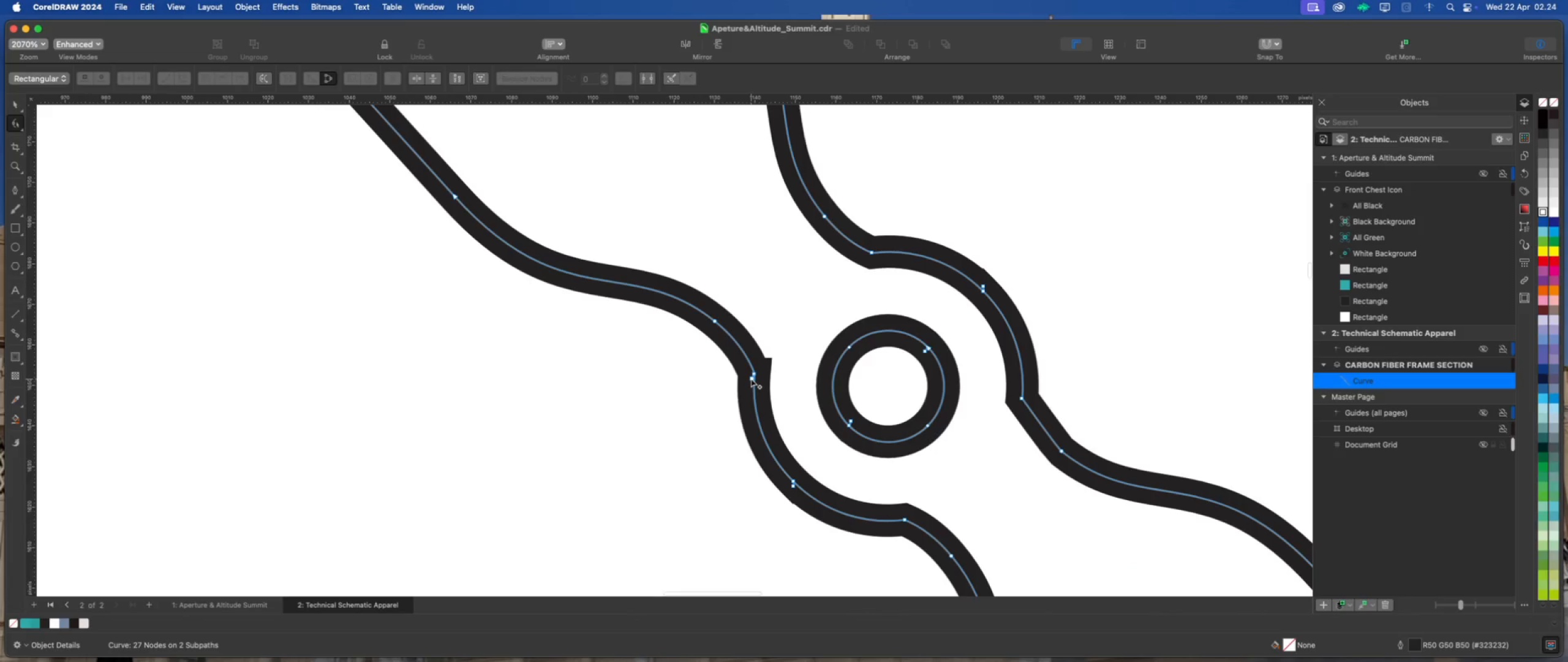 
double_click([751, 379])
 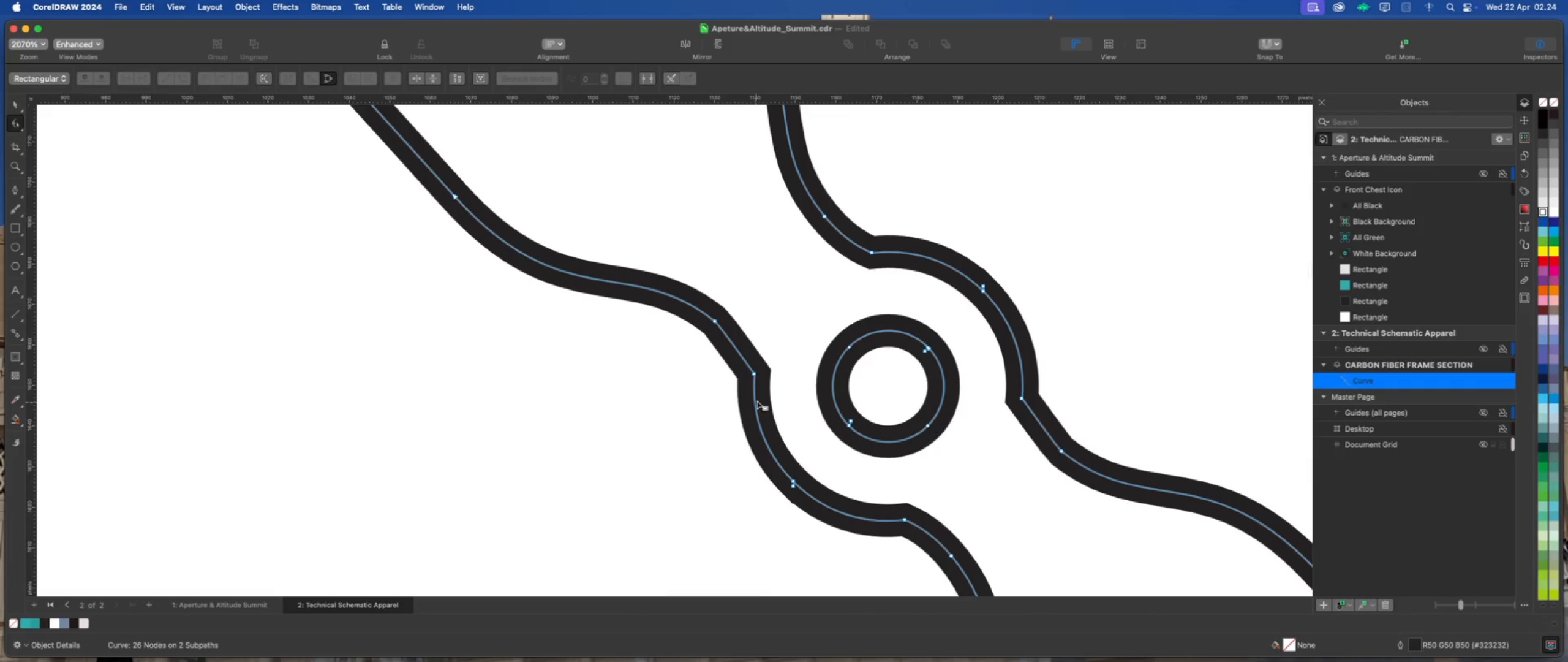 
scroll: coordinate [762, 395], scroll_direction: down, amount: 3.0
 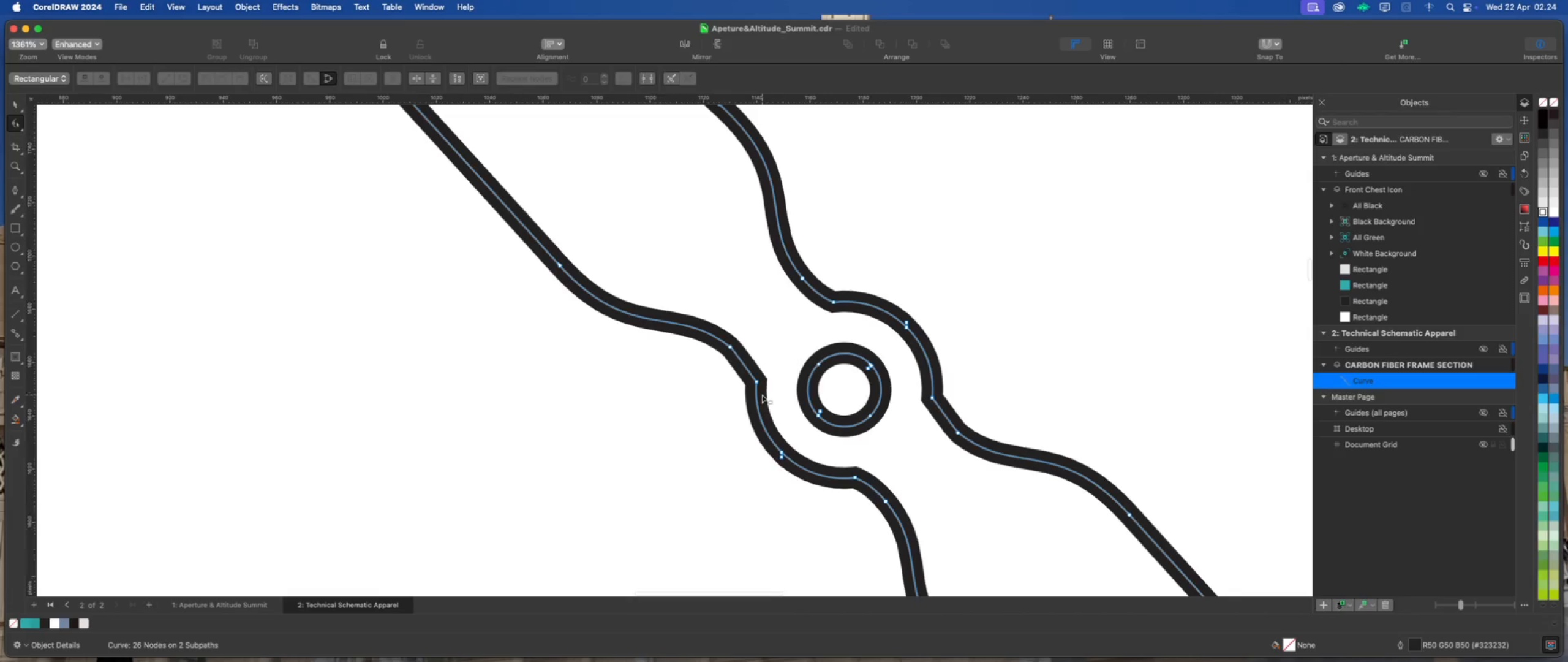 
key(Meta+Z)
 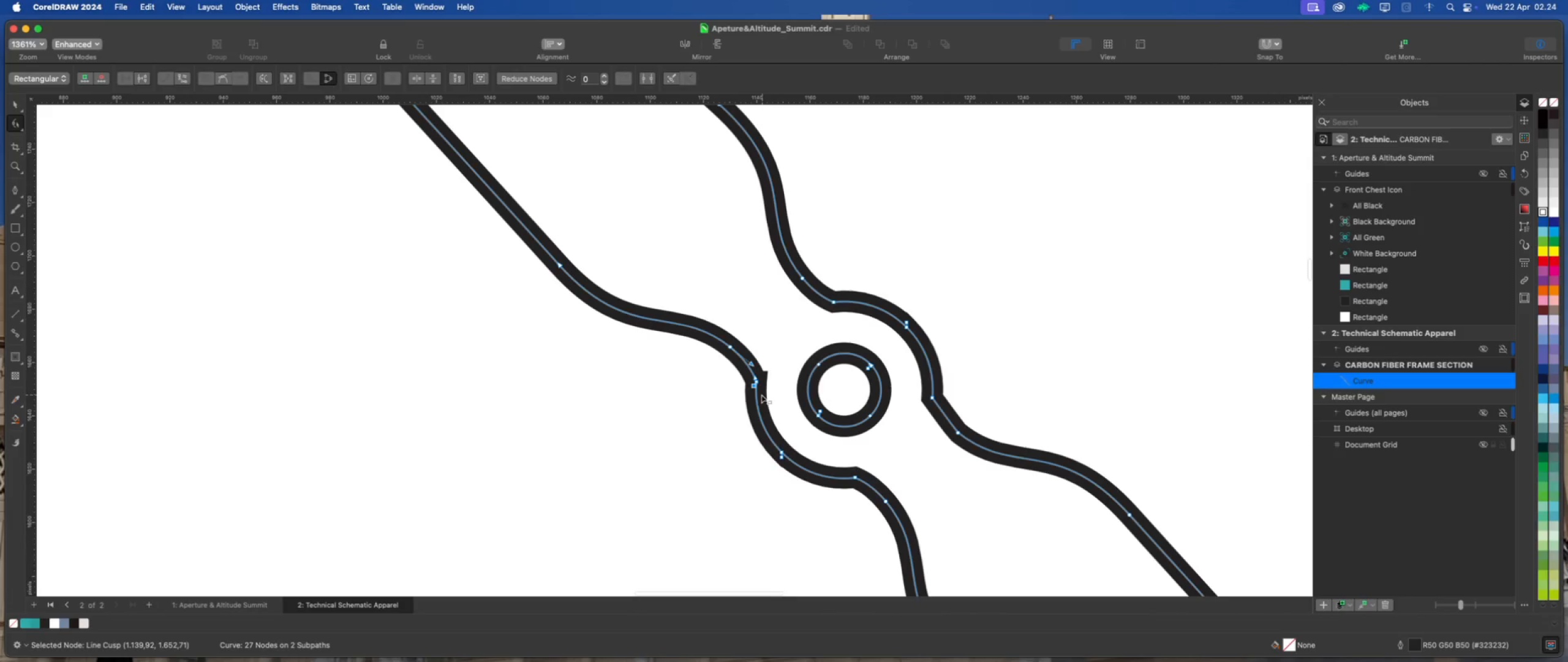 
scroll: coordinate [758, 389], scroll_direction: up, amount: 5.0
 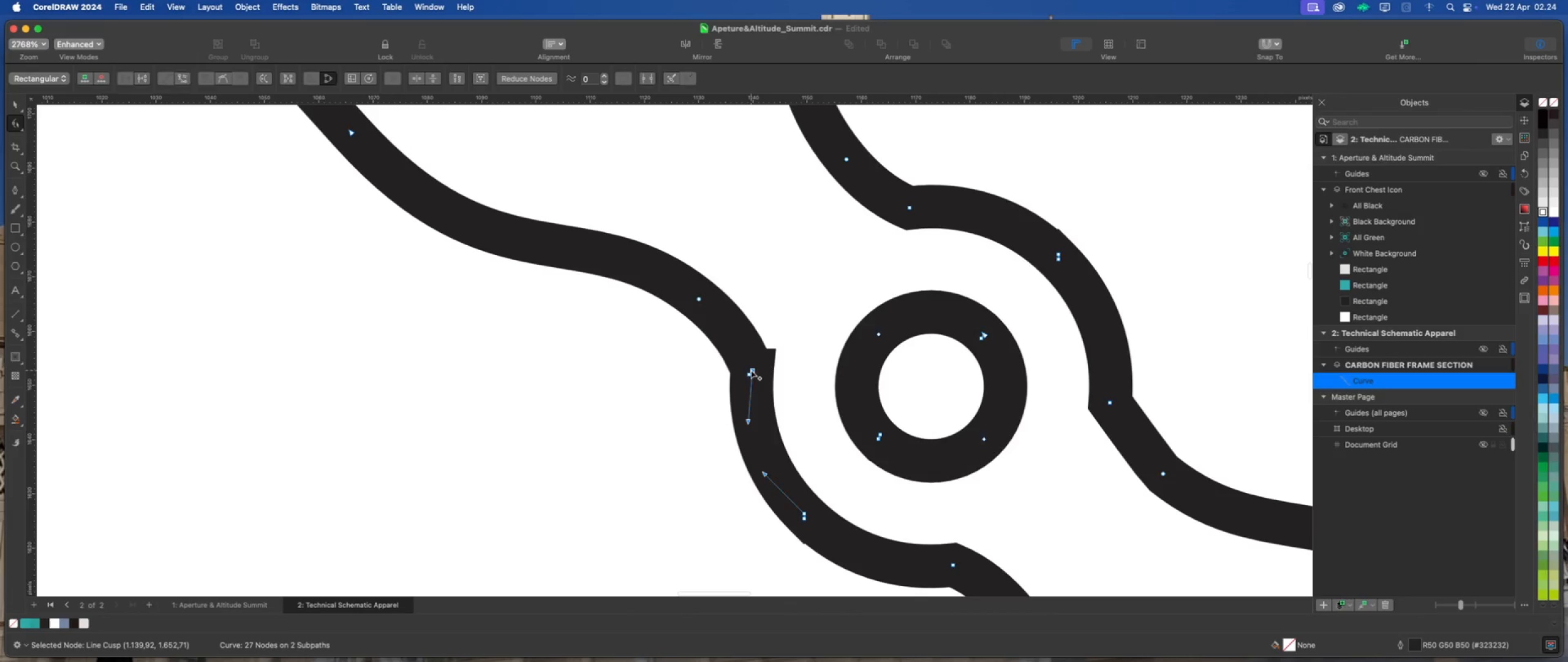 
double_click([751, 370])
 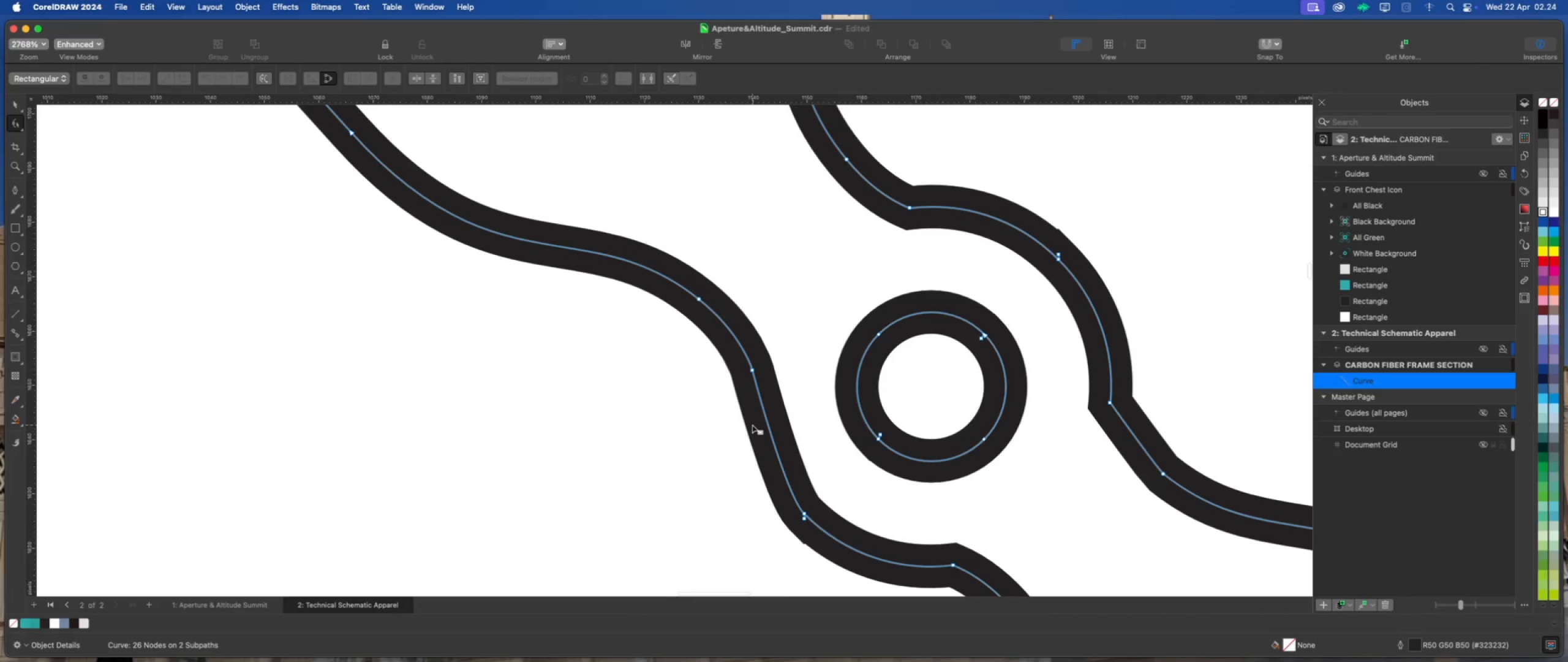 
key(Meta+Z)
 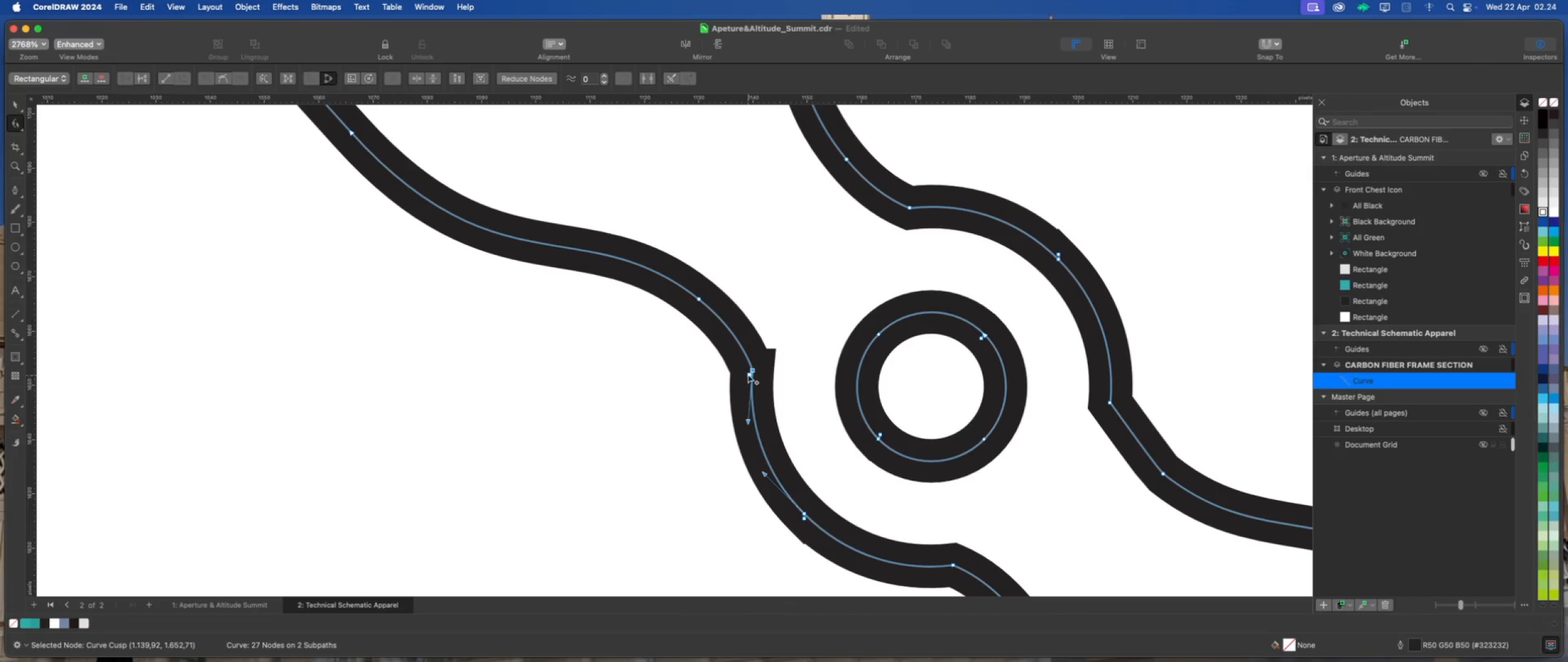 
double_click([748, 374])
 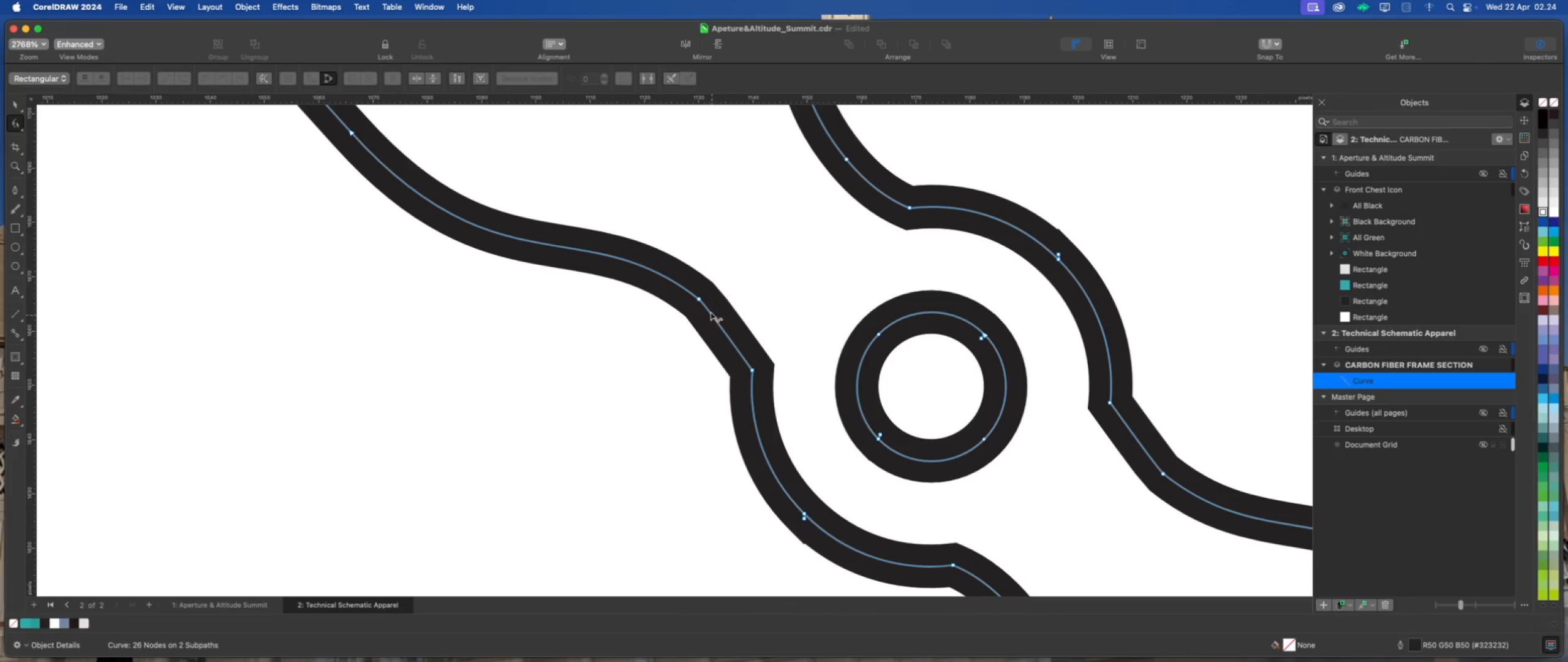 
left_click([701, 300])
 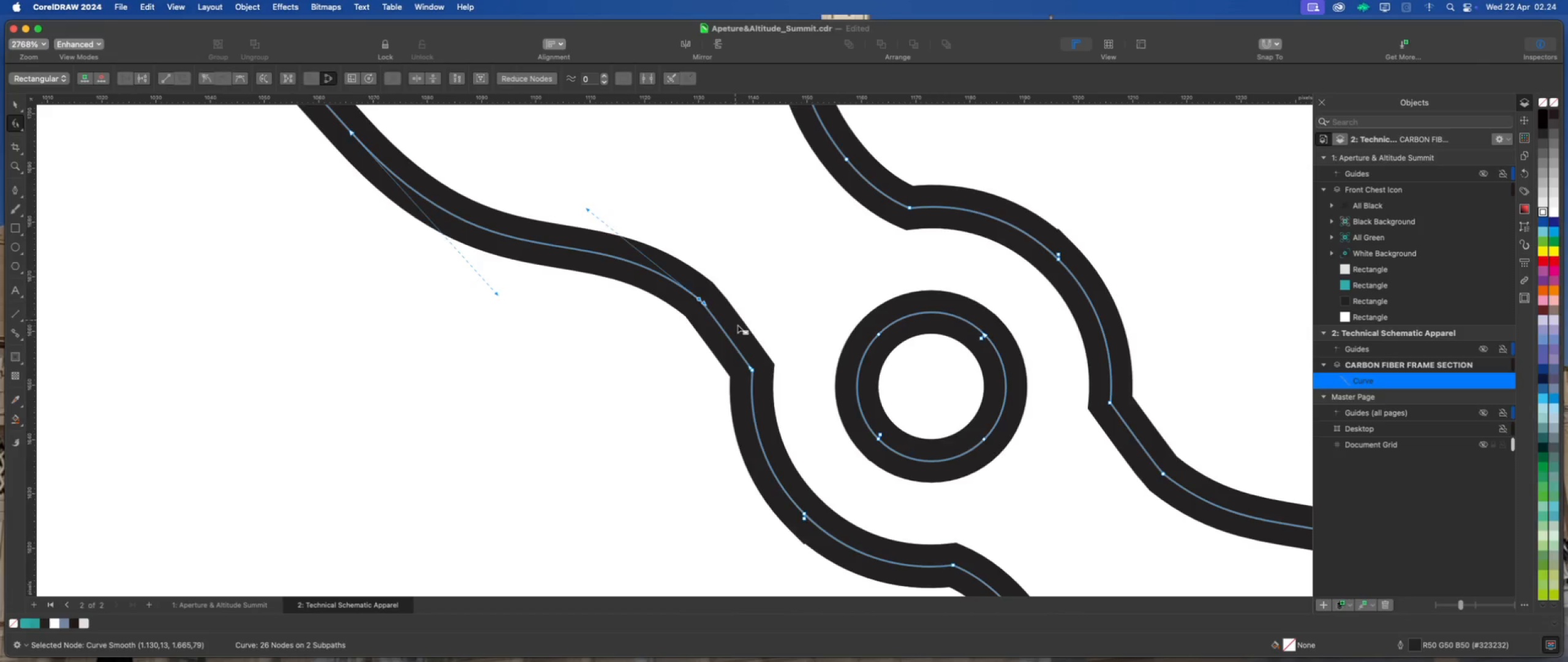 
scroll: coordinate [718, 344], scroll_direction: down, amount: 16.0
 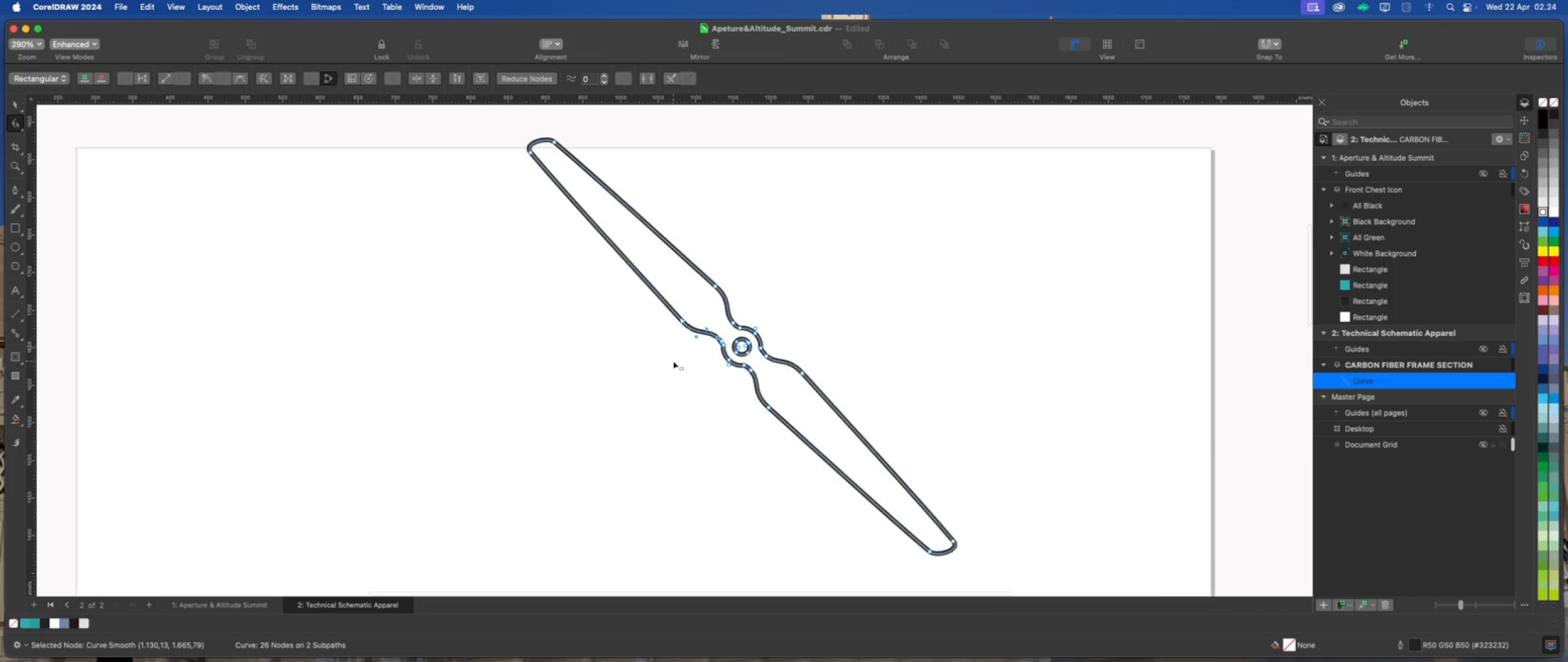 
key(Meta+Z)
 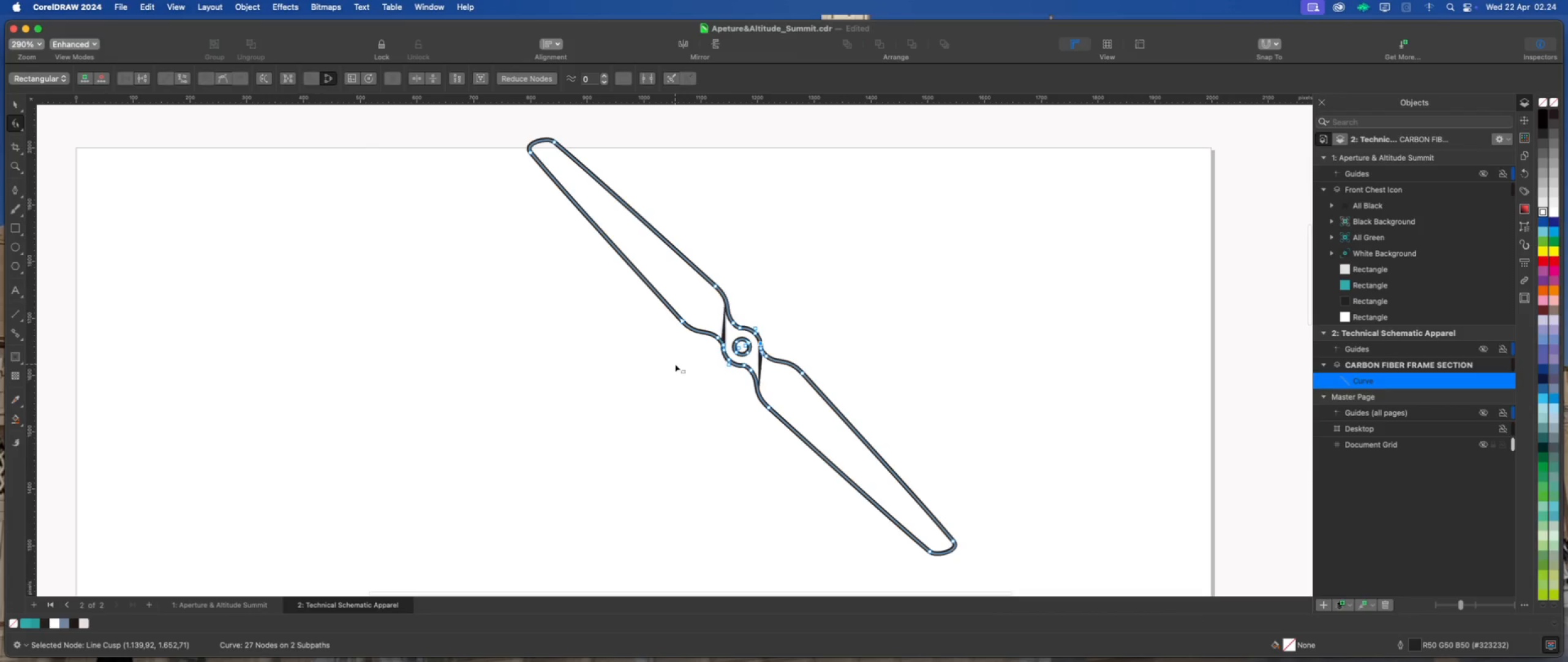 
key(Meta+Z)
 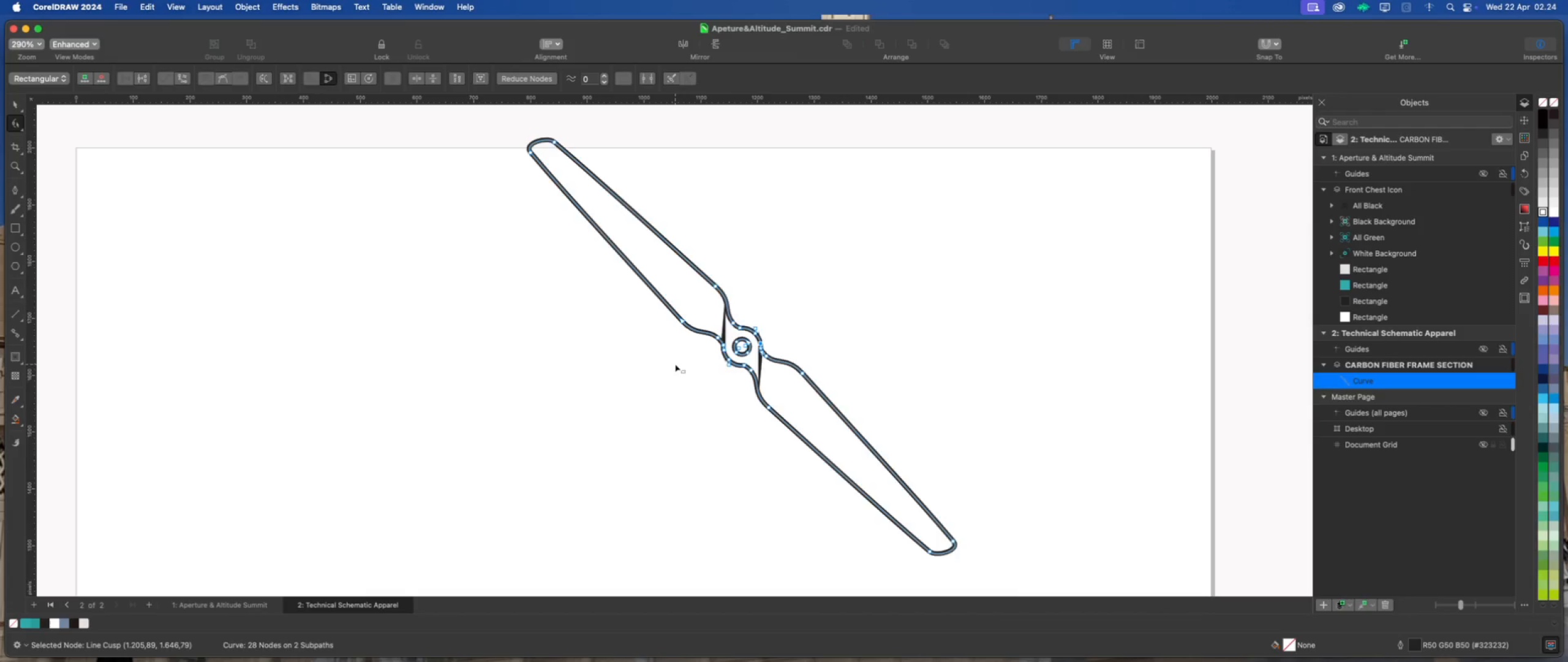 
key(Meta+Z)
 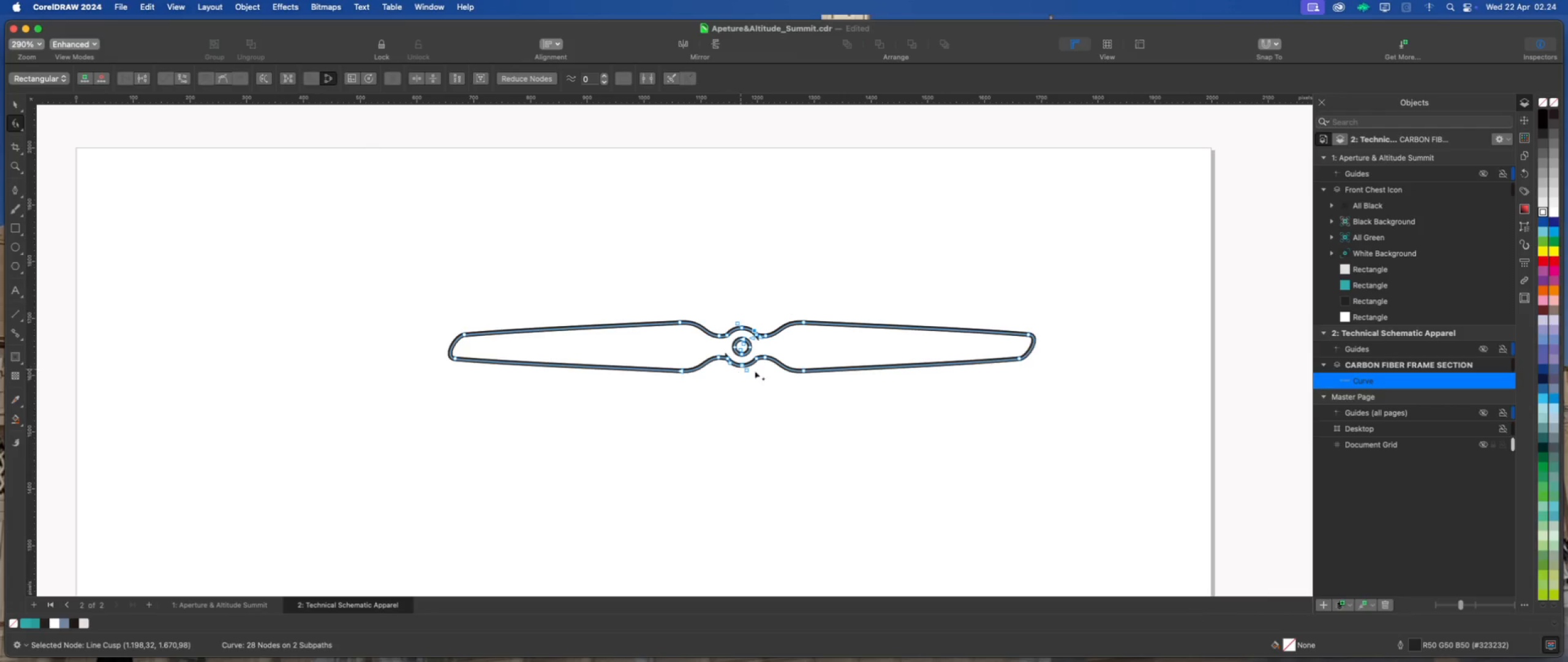 
scroll: coordinate [747, 323], scroll_direction: up, amount: 16.0
 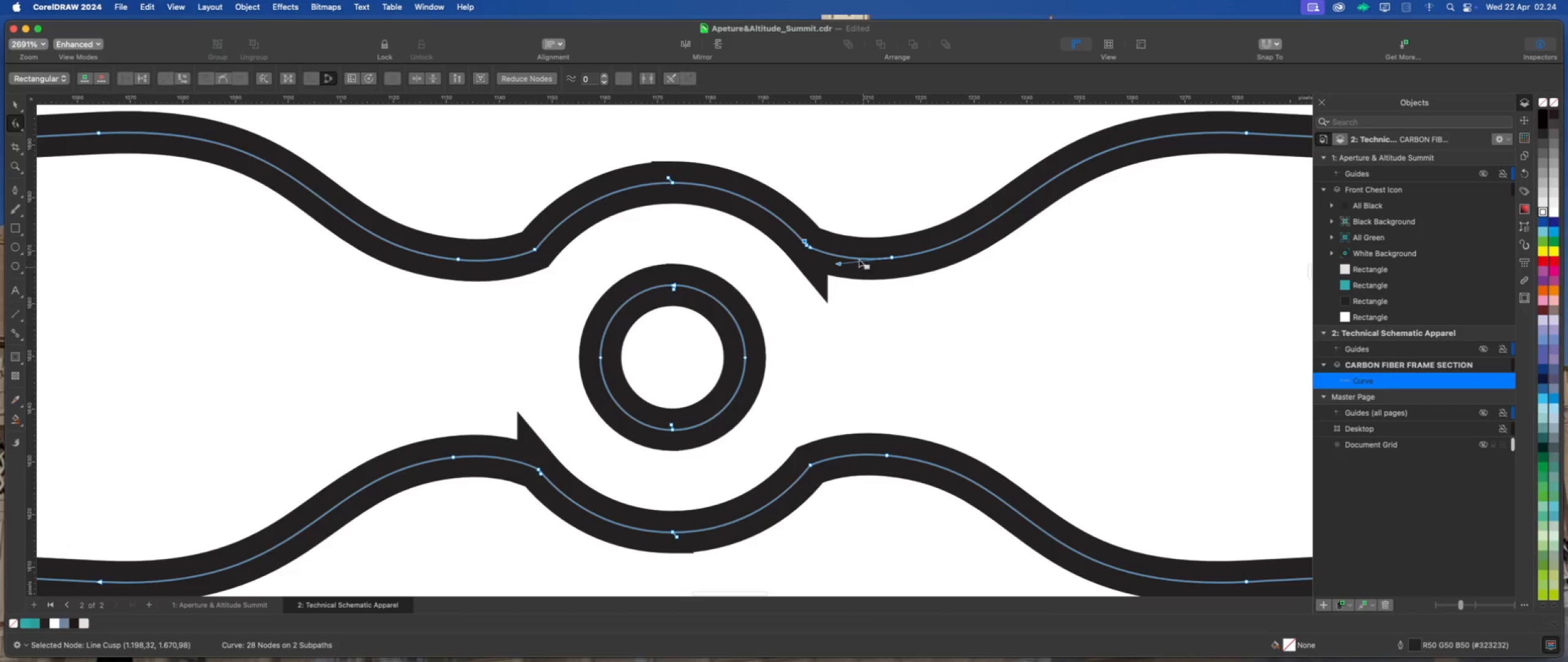 
left_click([853, 248])
 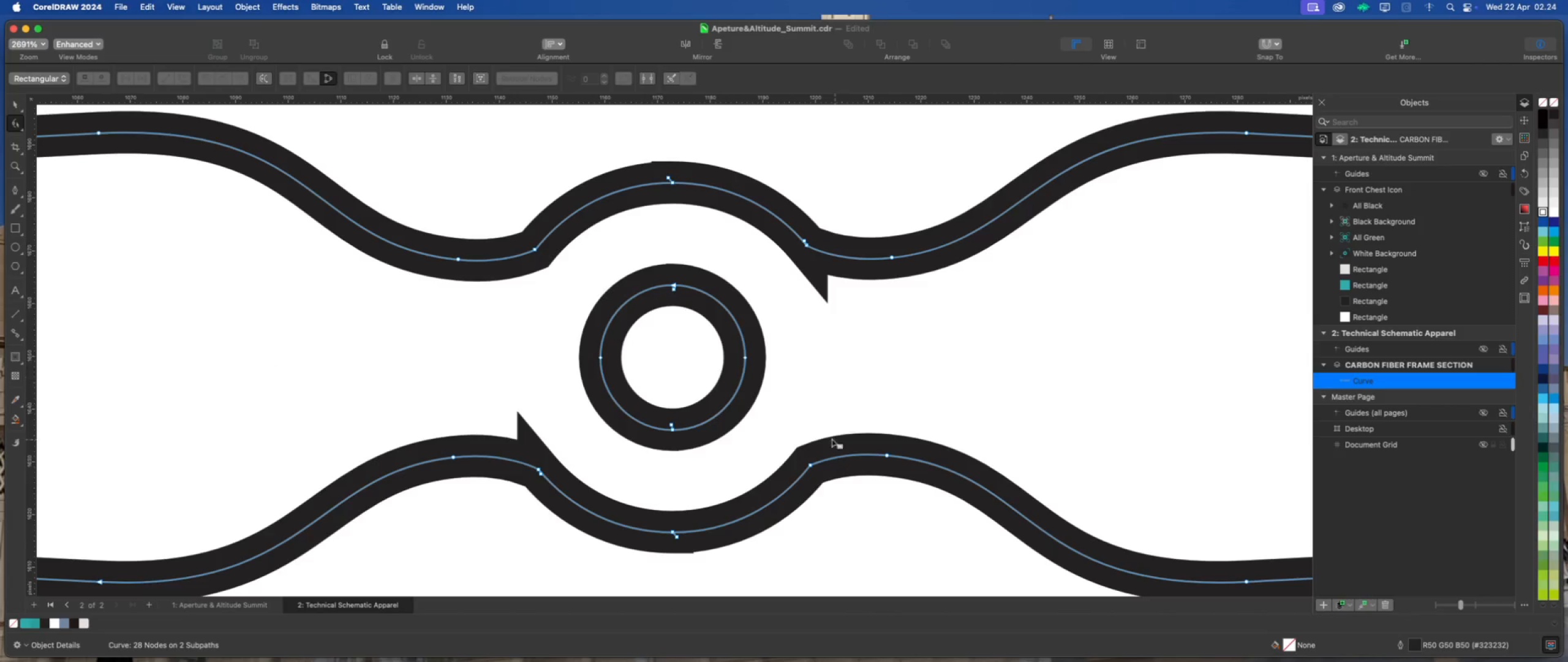 
scroll: coordinate [826, 438], scroll_direction: down, amount: 2.0
 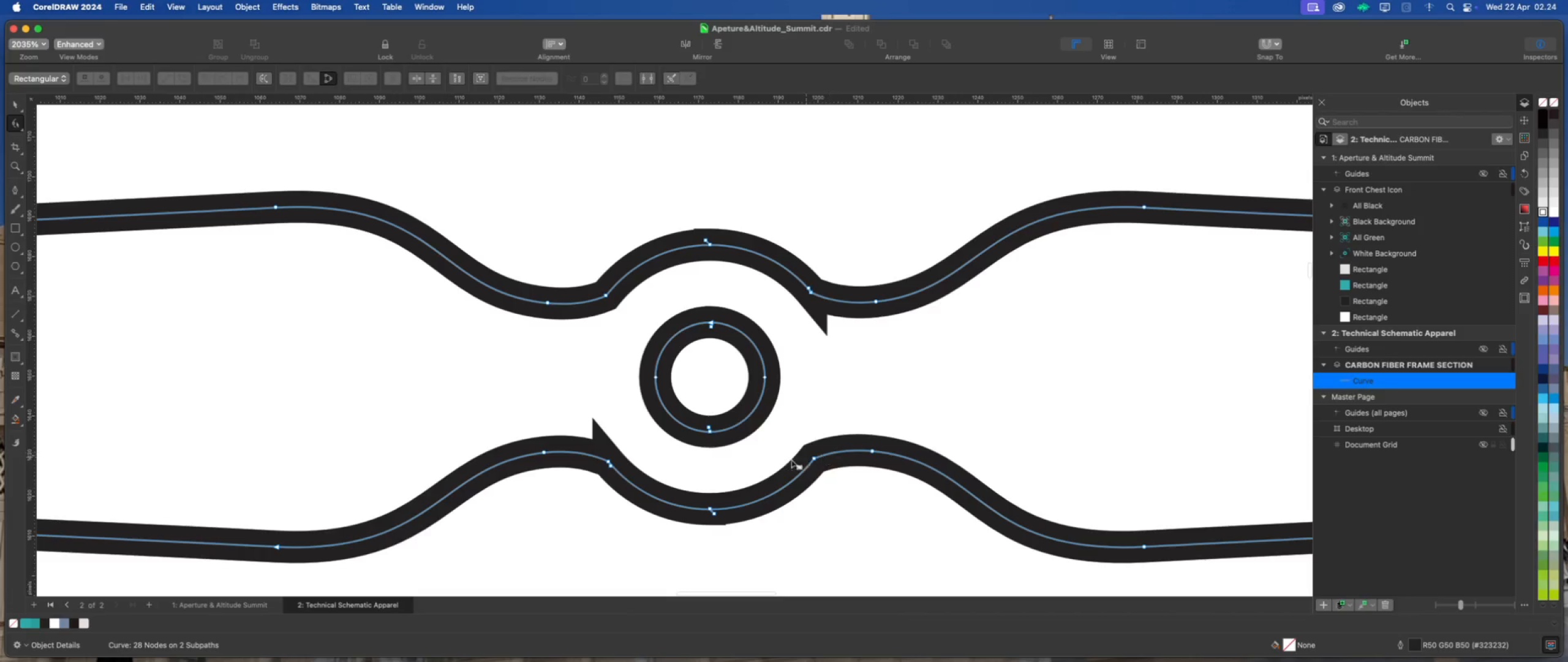 
scroll: coordinate [597, 441], scroll_direction: up, amount: 16.0
 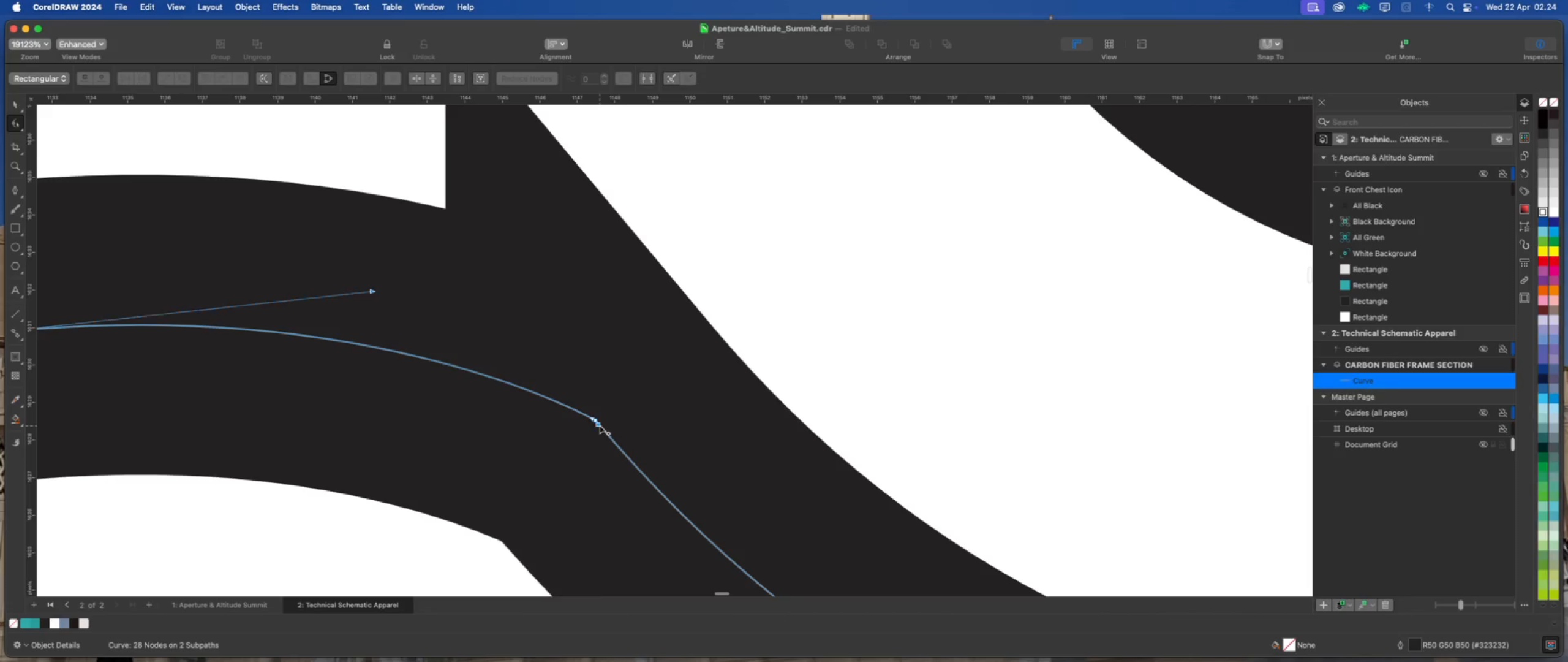 
double_click([600, 425])
 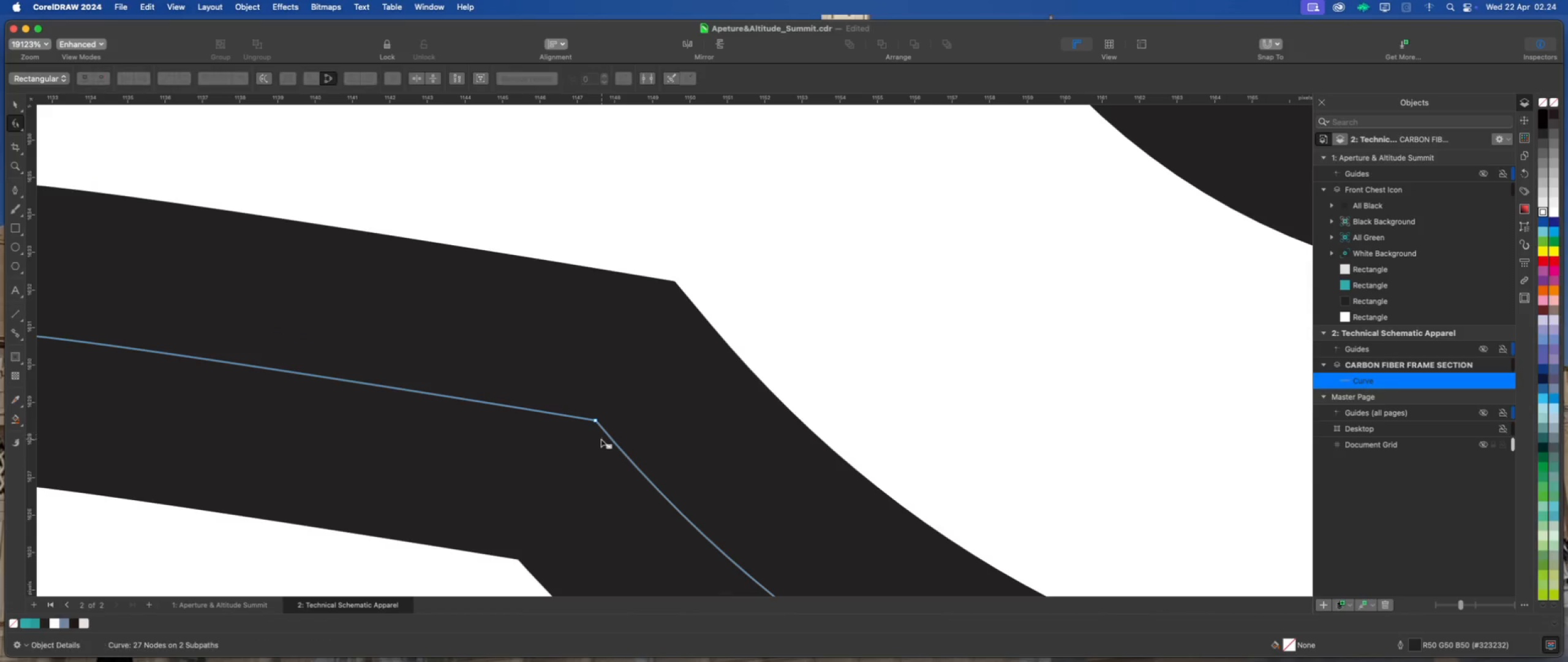 
scroll: coordinate [598, 439], scroll_direction: down, amount: 17.0
 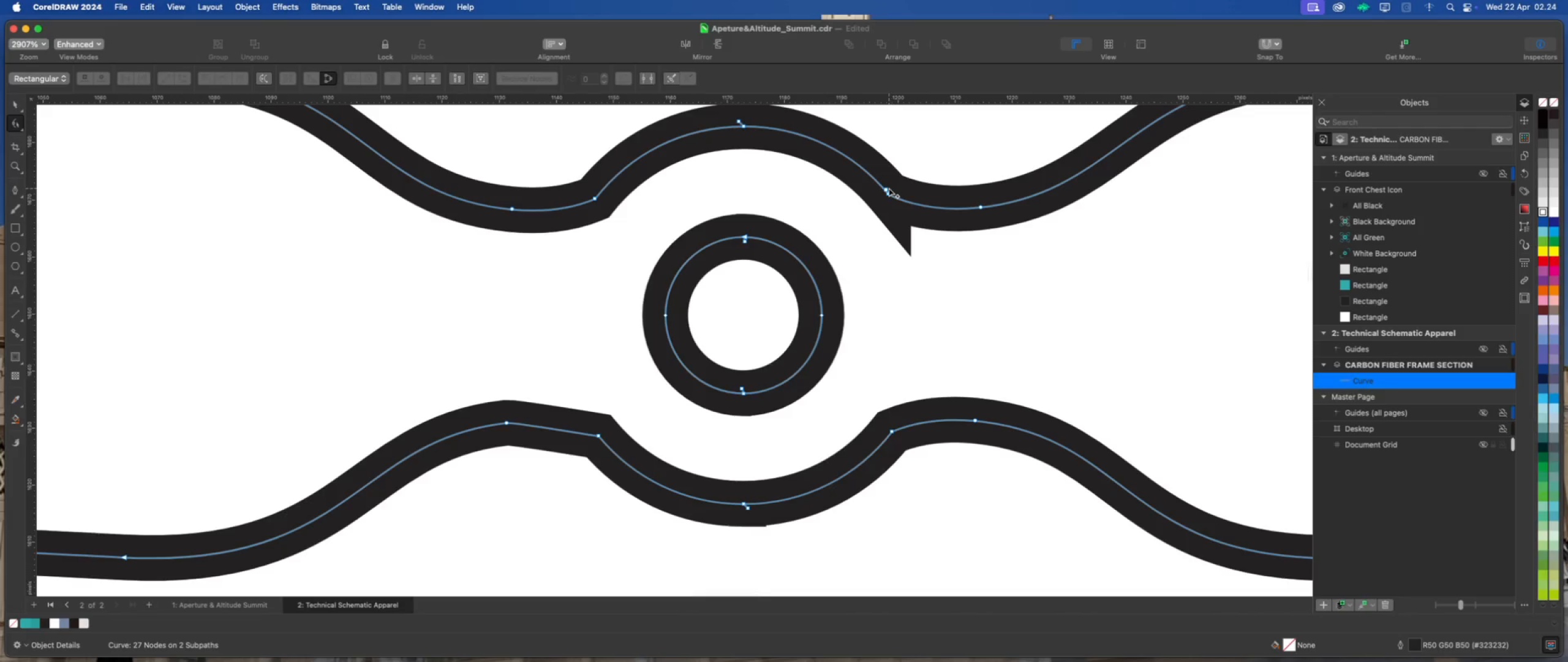 
double_click([886, 188])
 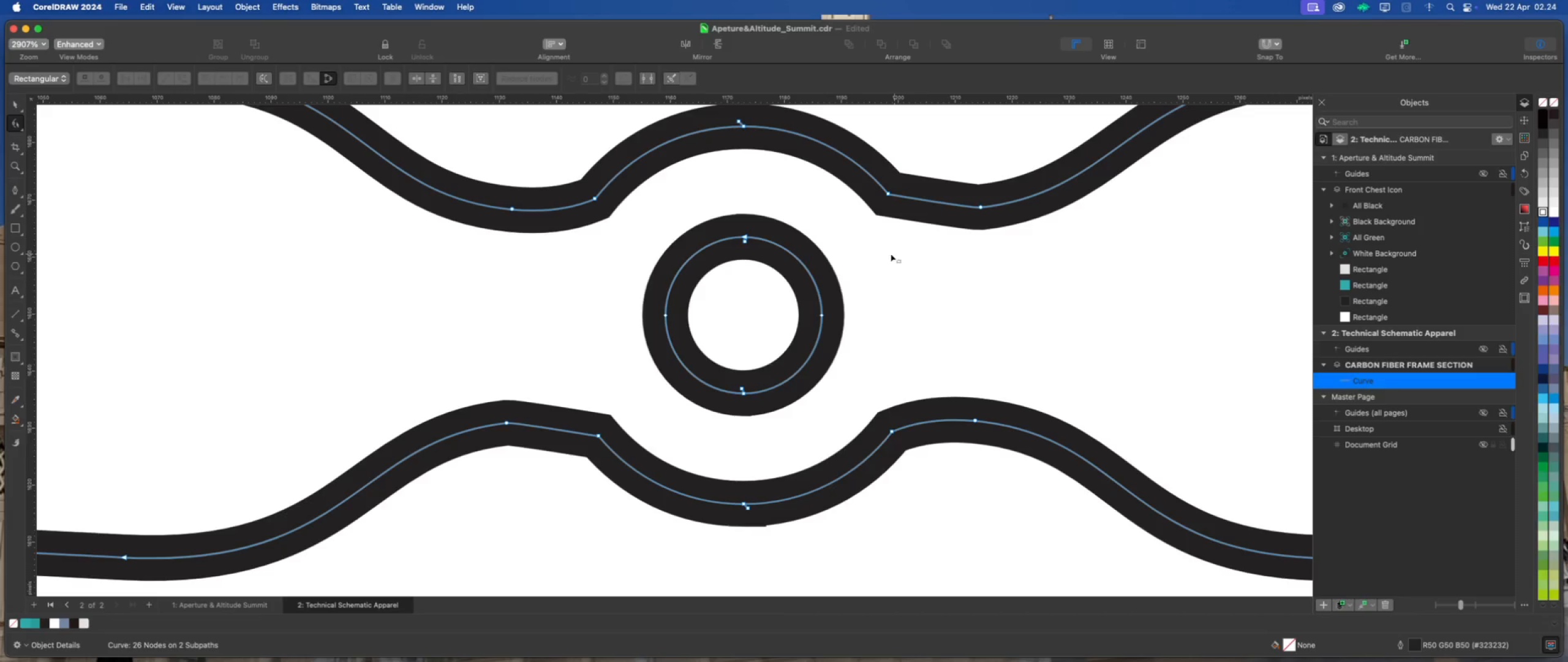 
scroll: coordinate [848, 268], scroll_direction: down, amount: 2.0
 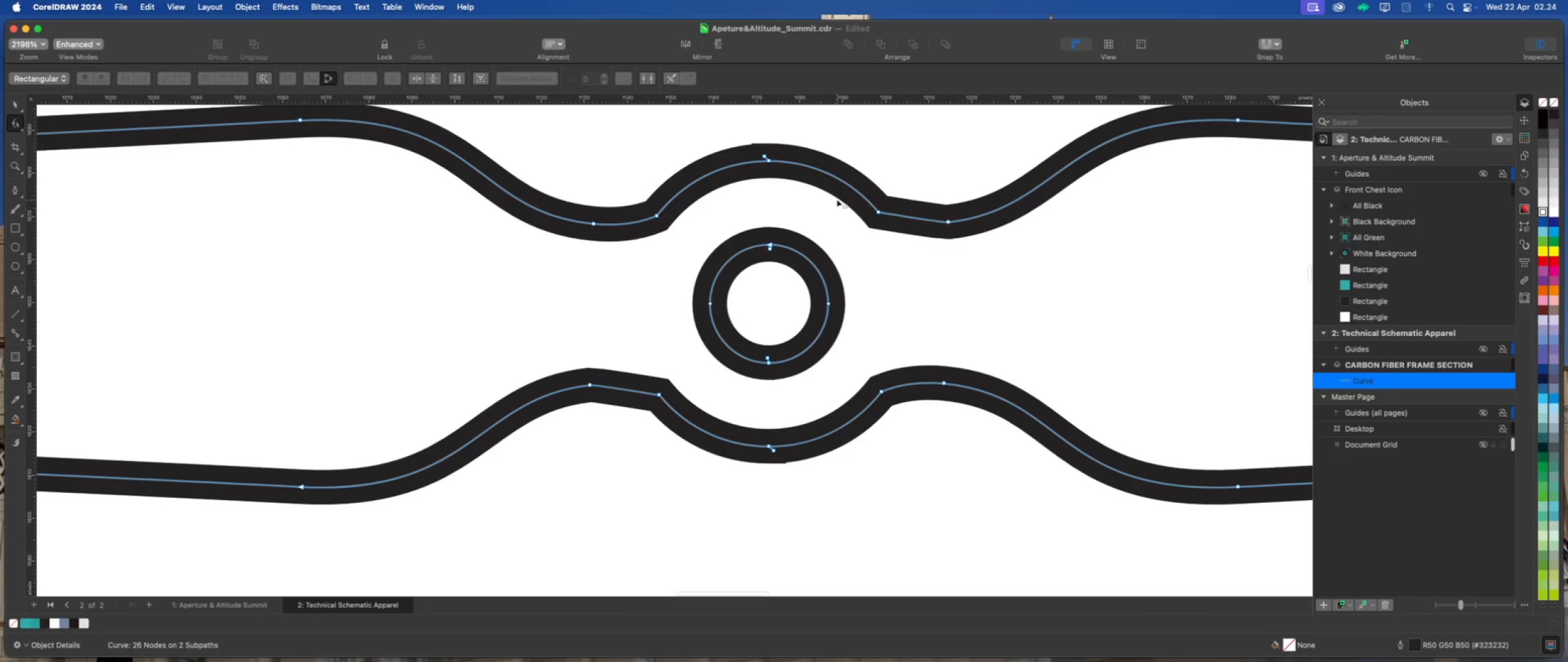 
scroll: coordinate [837, 192], scroll_direction: up, amount: 1.0
 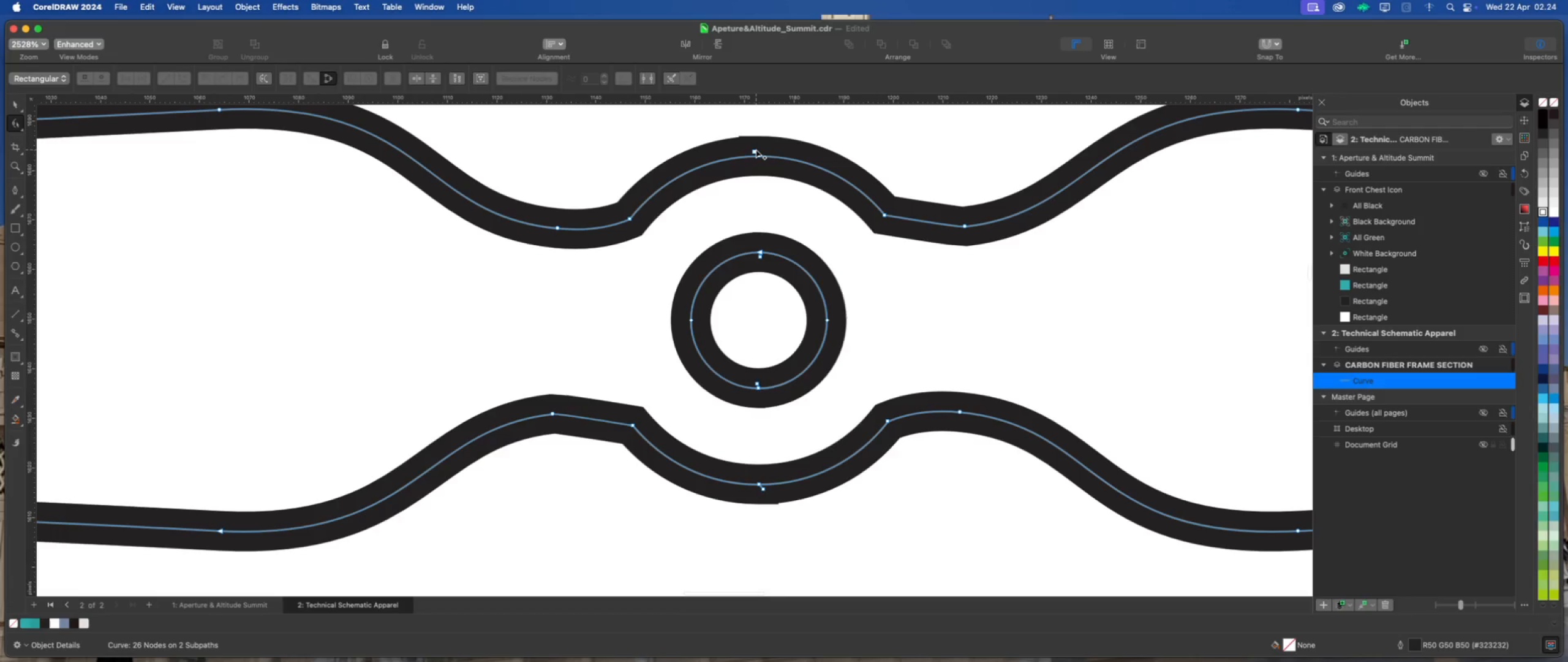 
double_click([756, 150])
 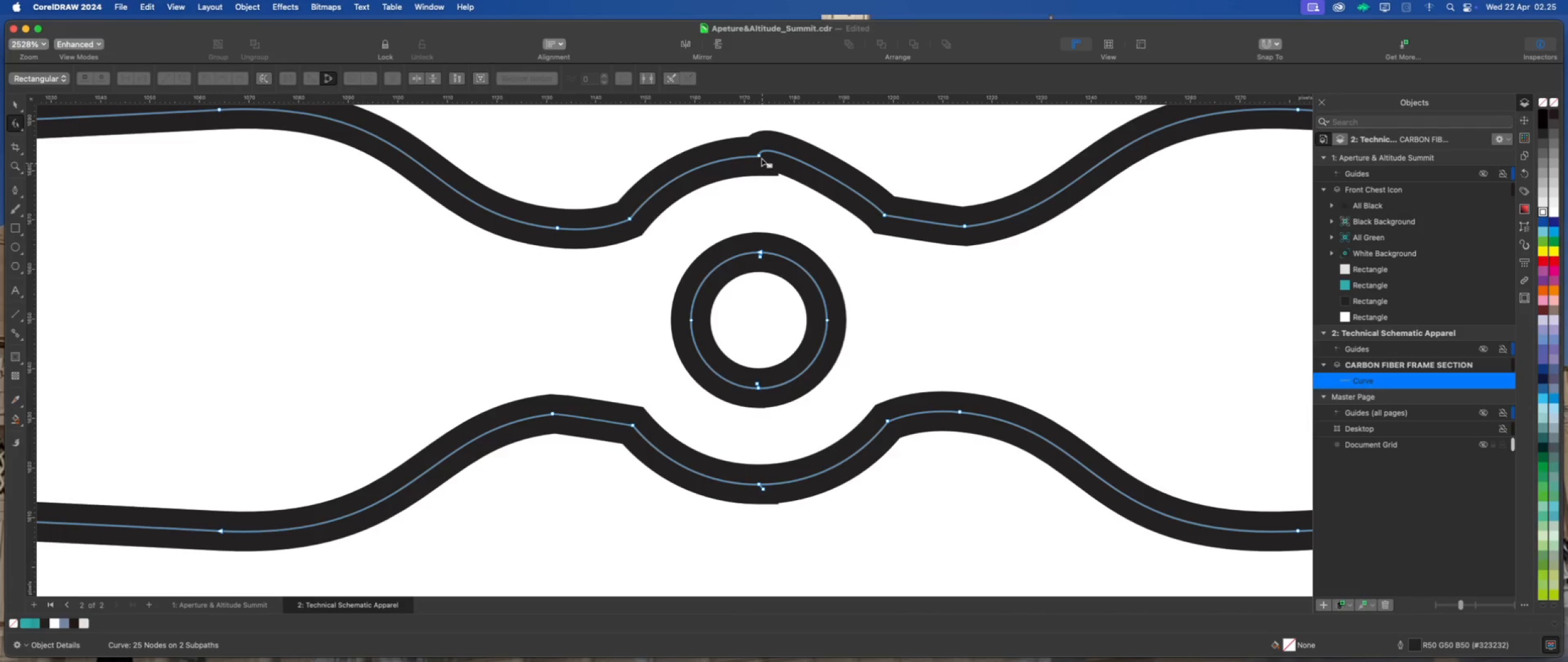 
key(Meta+Z)
 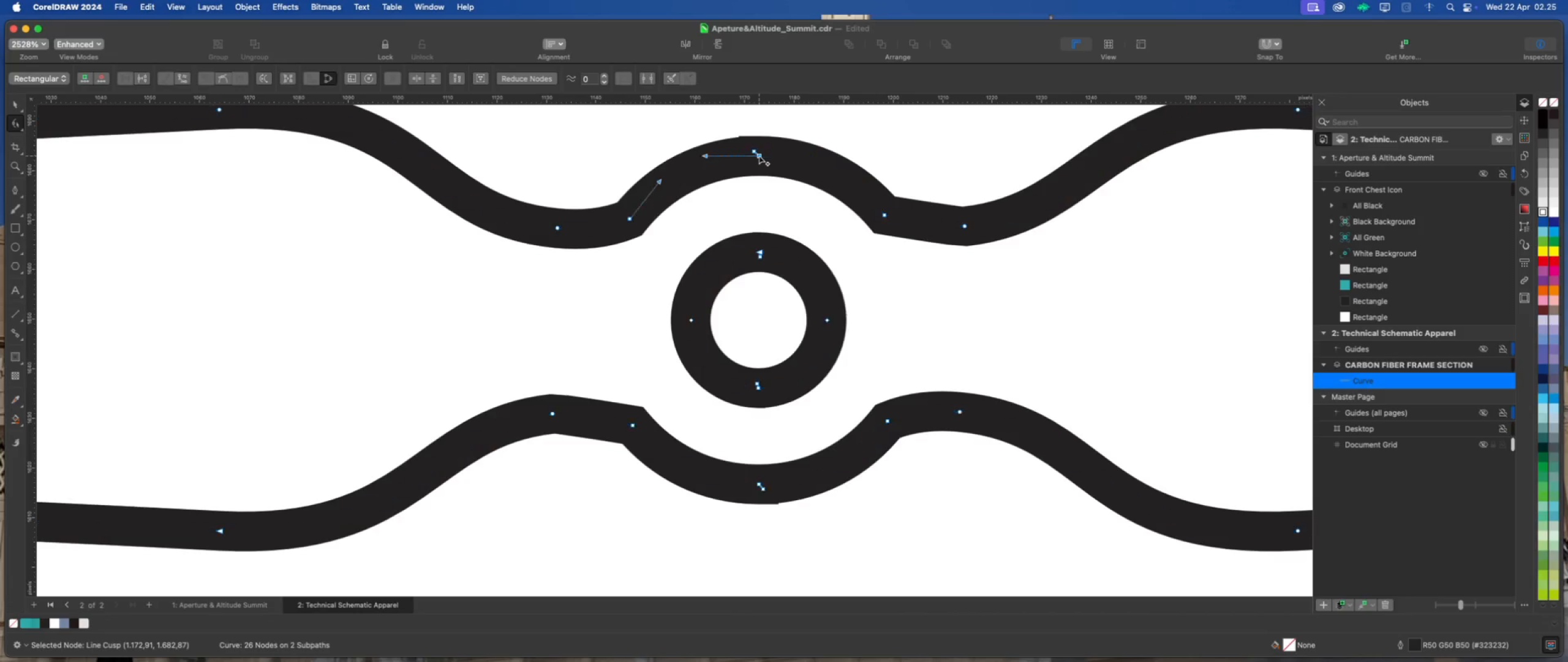 
double_click([759, 156])
 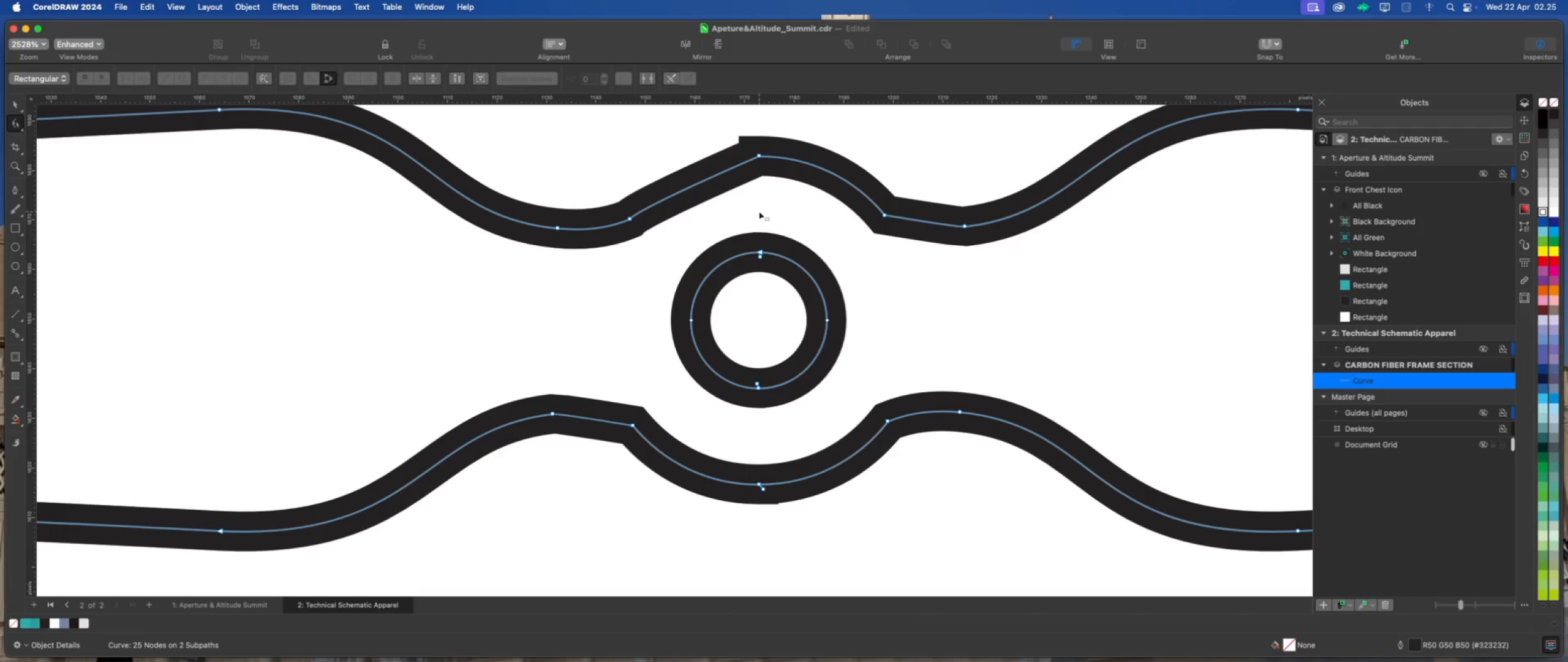 
key(Meta+Z)
 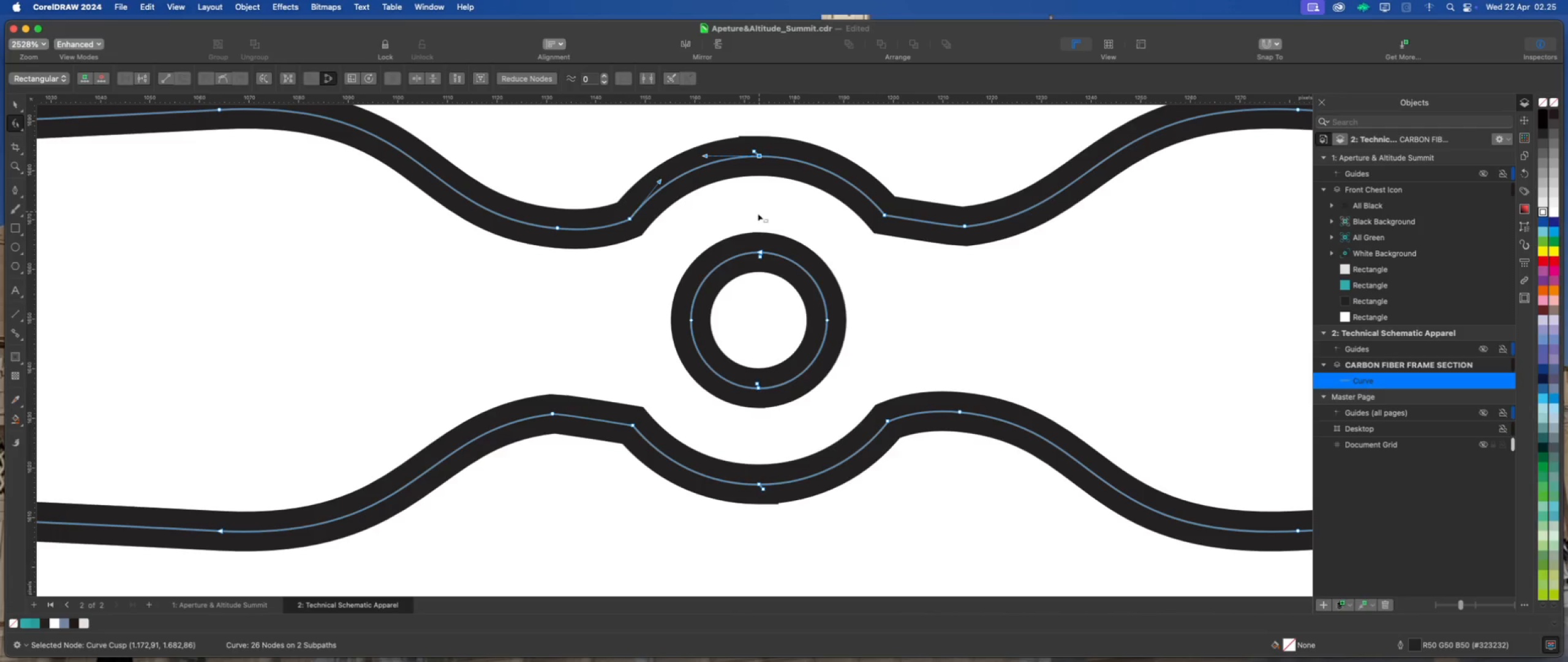 
scroll: coordinate [756, 214], scroll_direction: down, amount: 2.0
 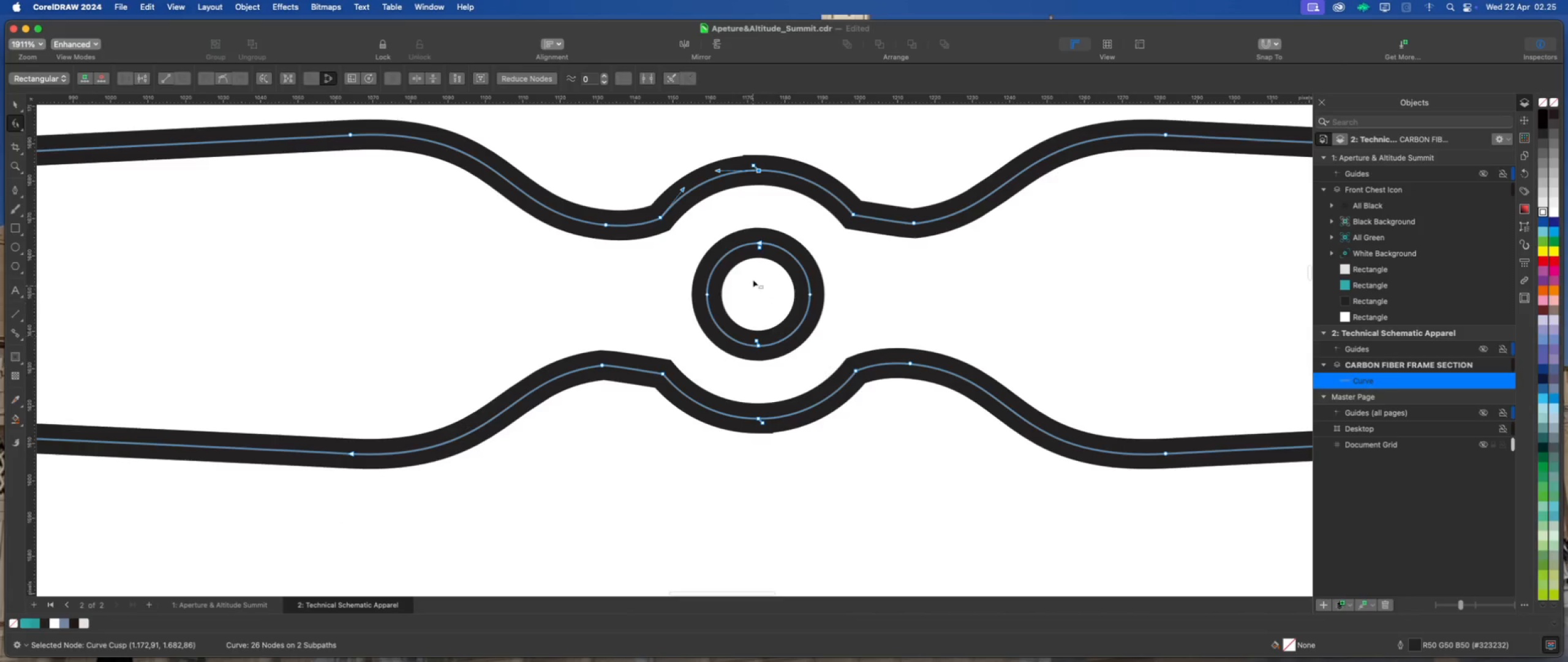 
scroll: coordinate [752, 276], scroll_direction: up, amount: 1.0
 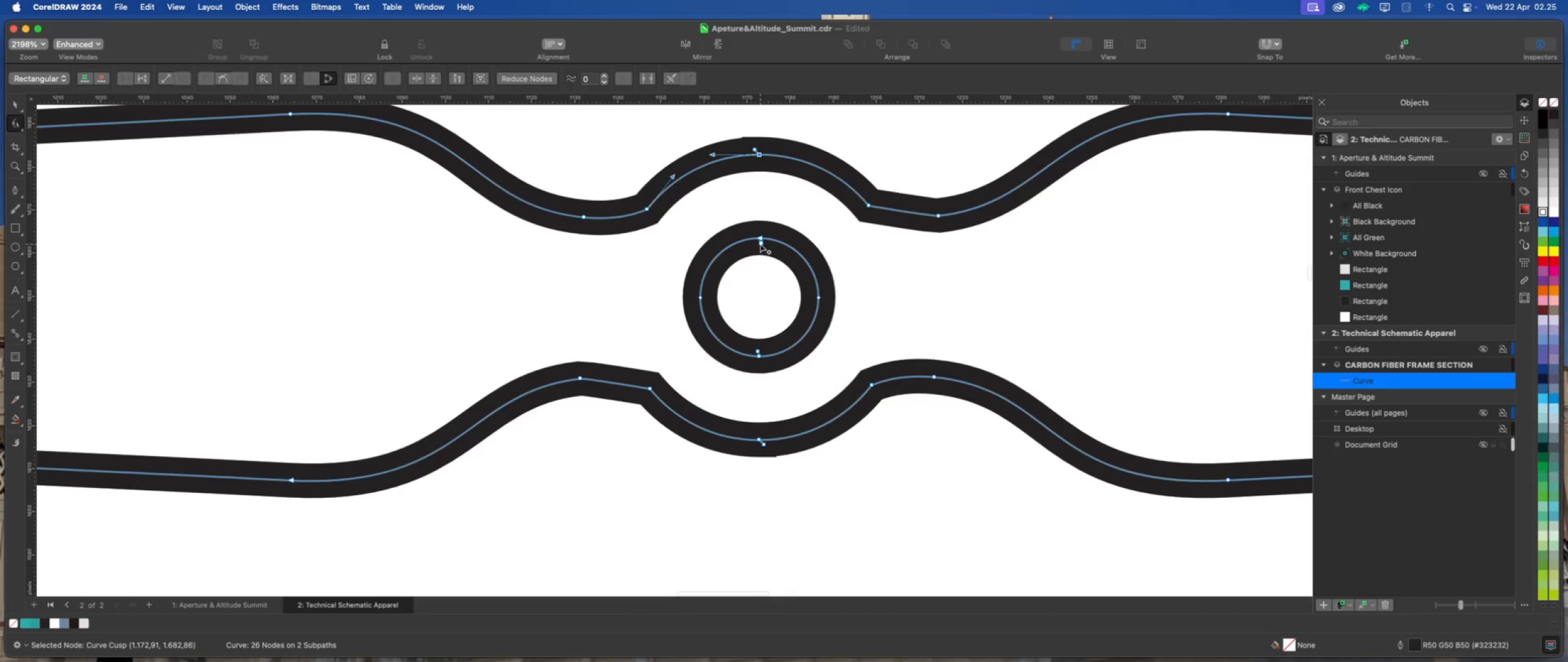 
double_click([760, 244])
 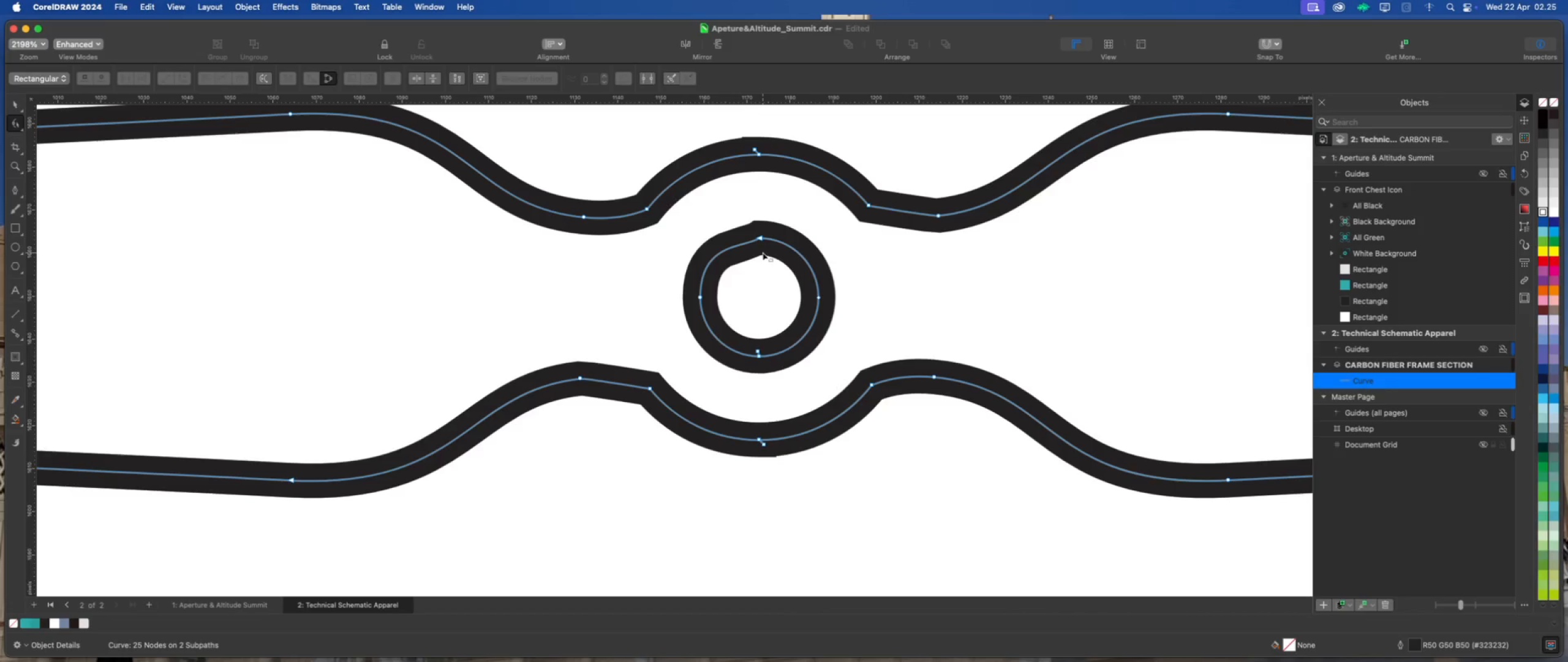 
key(Meta+Z)
 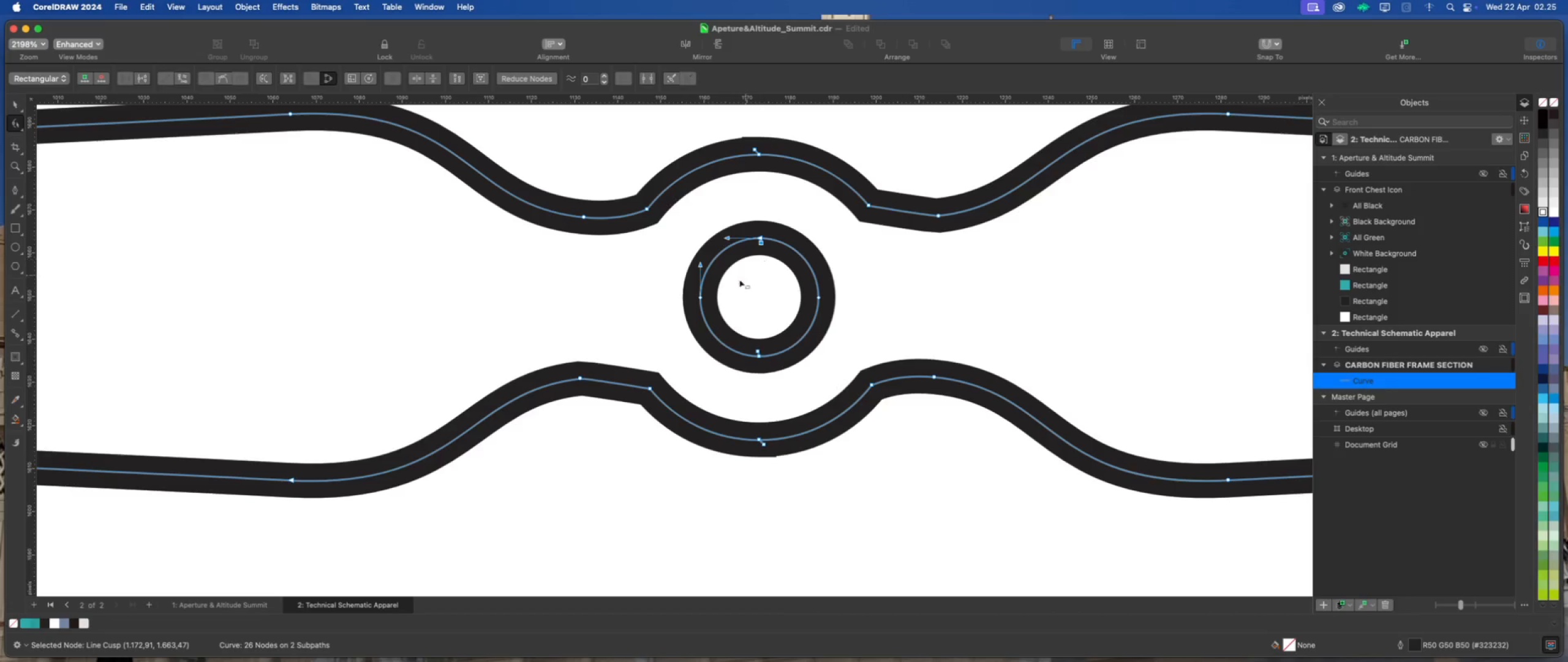 
scroll: coordinate [708, 295], scroll_direction: down, amount: 6.0
 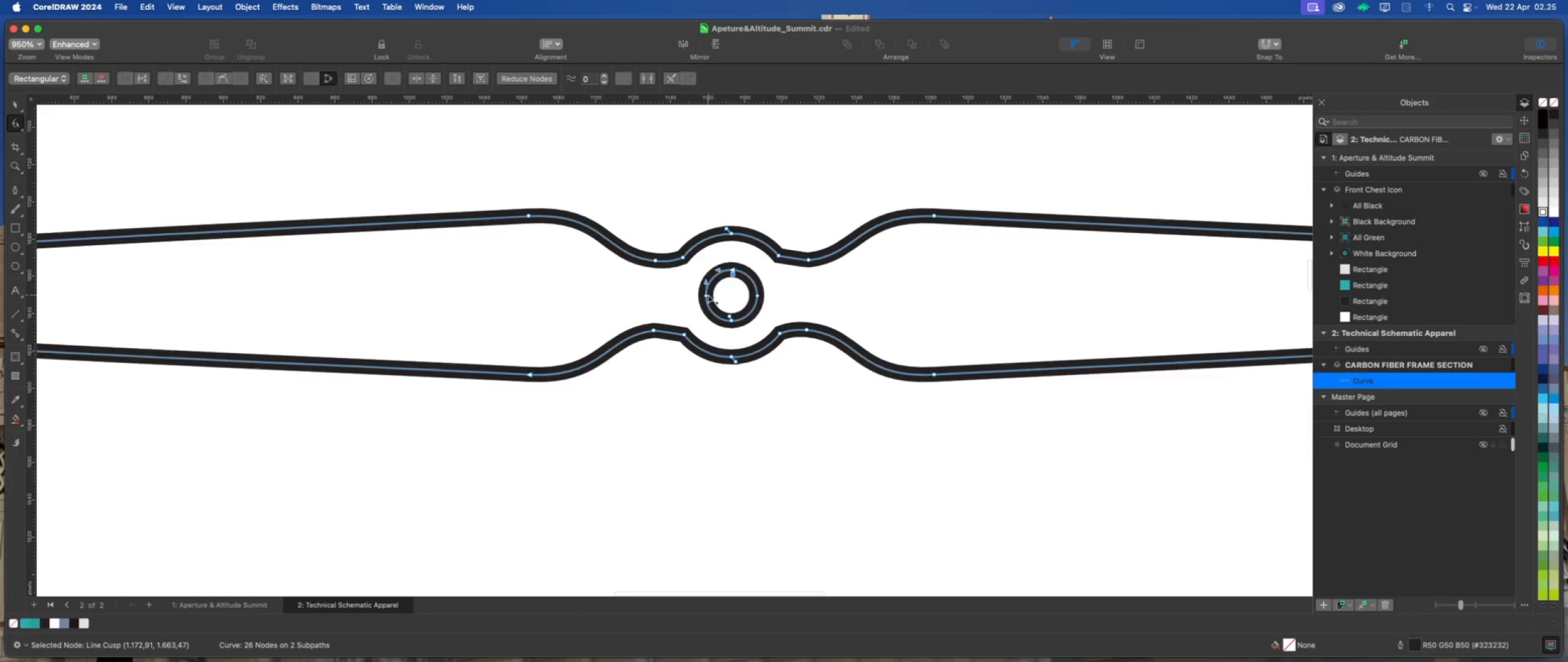 
scroll: coordinate [785, 408], scroll_direction: up, amount: 7.0
 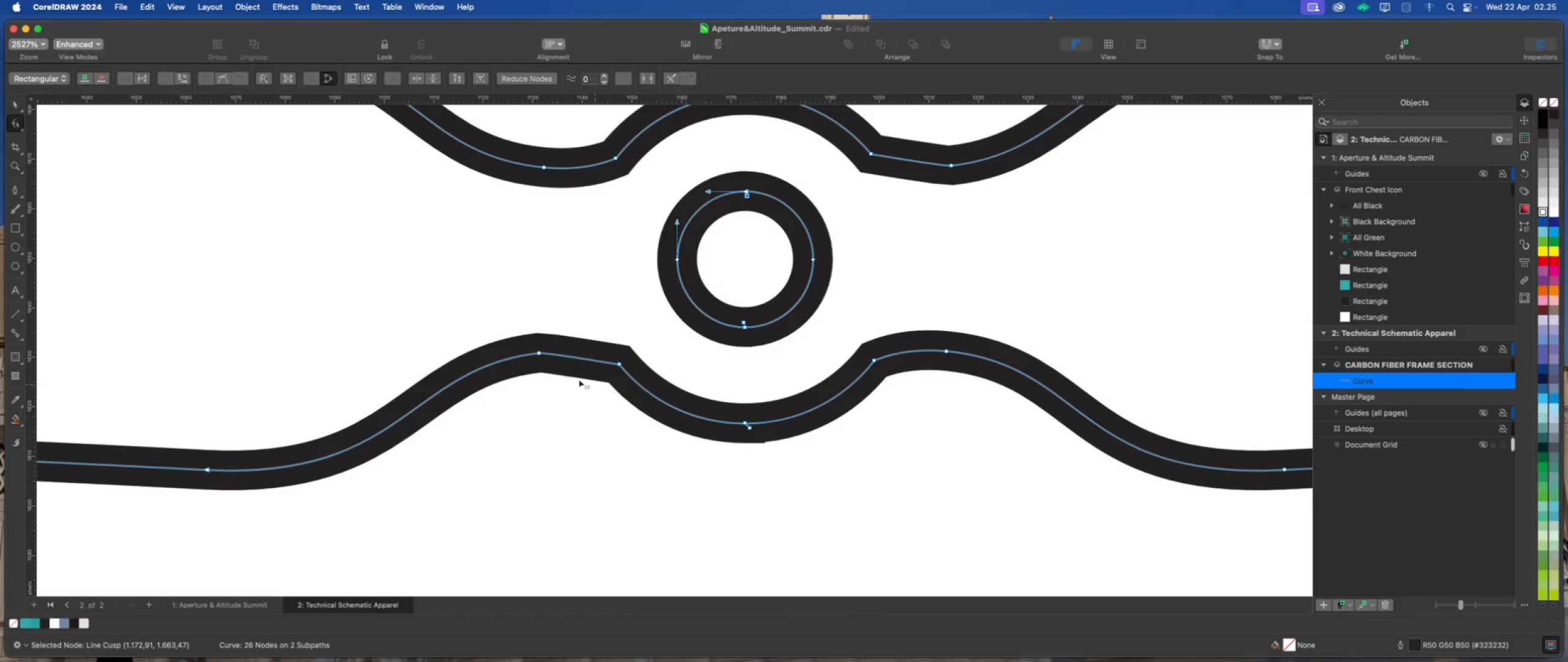 
left_click([538, 354])
 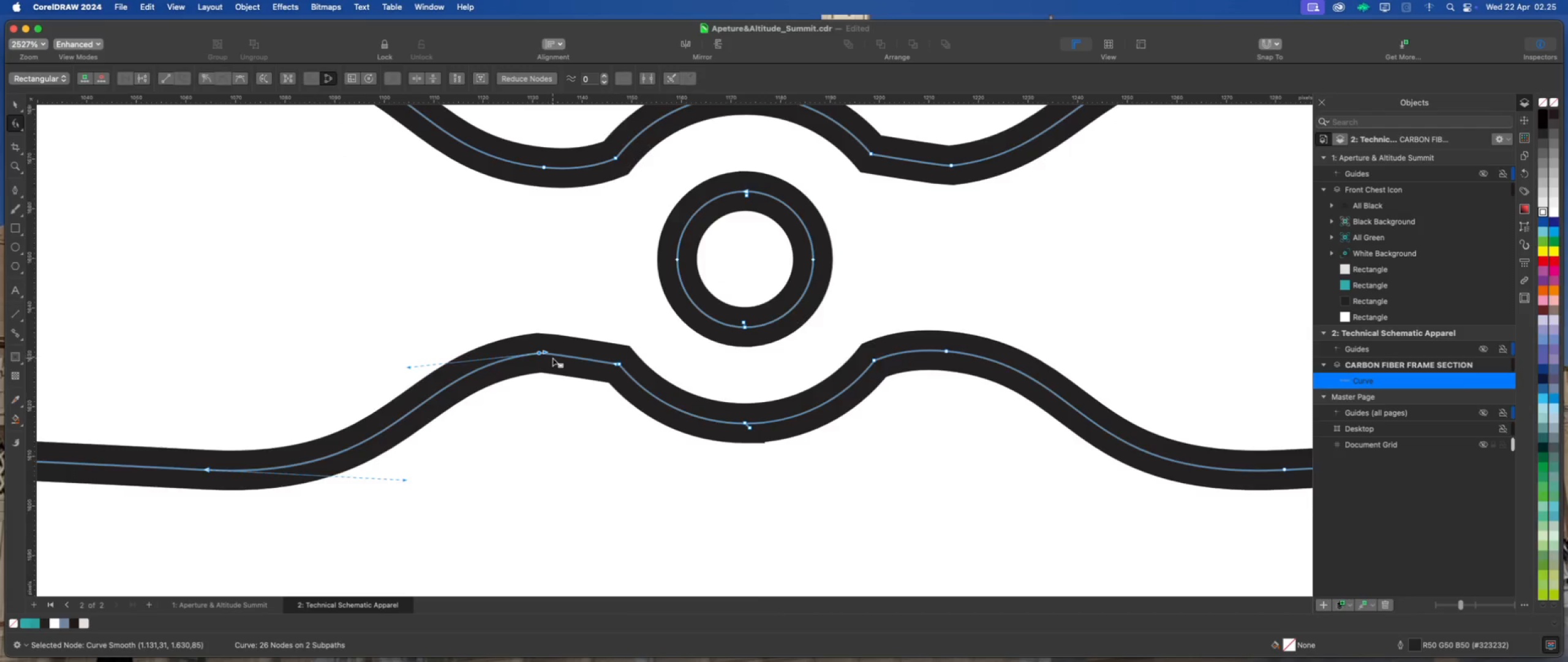 
scroll: coordinate [552, 358], scroll_direction: up, amount: 1.0
 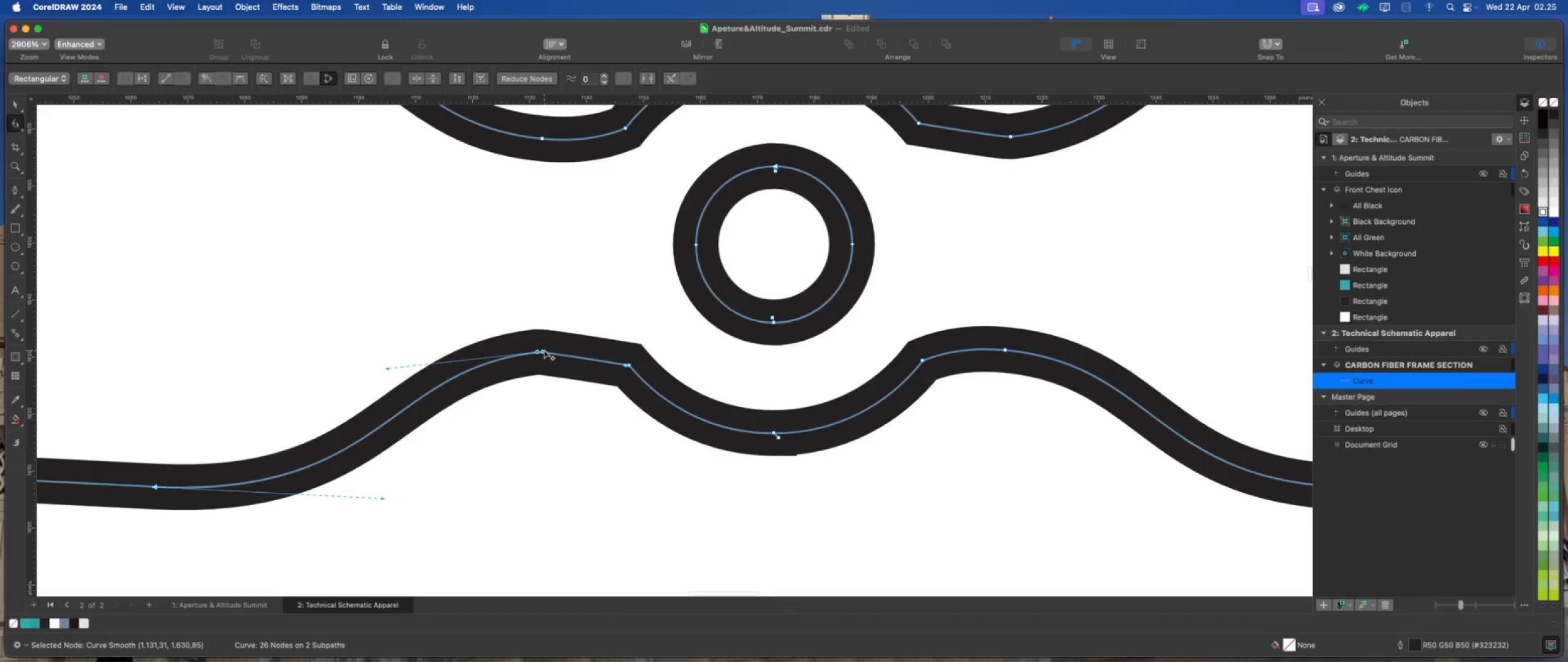 
left_click_drag(start_coordinate=[544, 350], to_coordinate=[598, 347])
 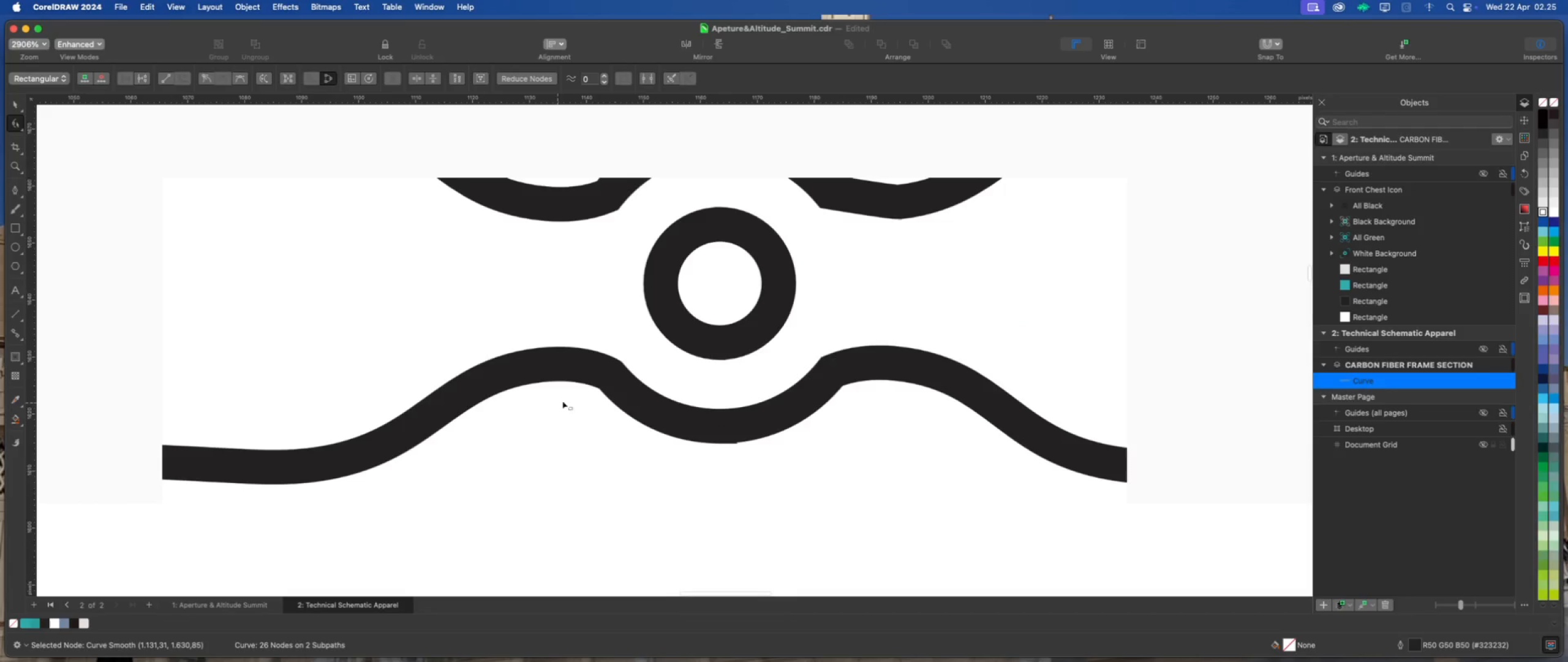 
hold_key(key=ShiftLeft, duration=2.43)
 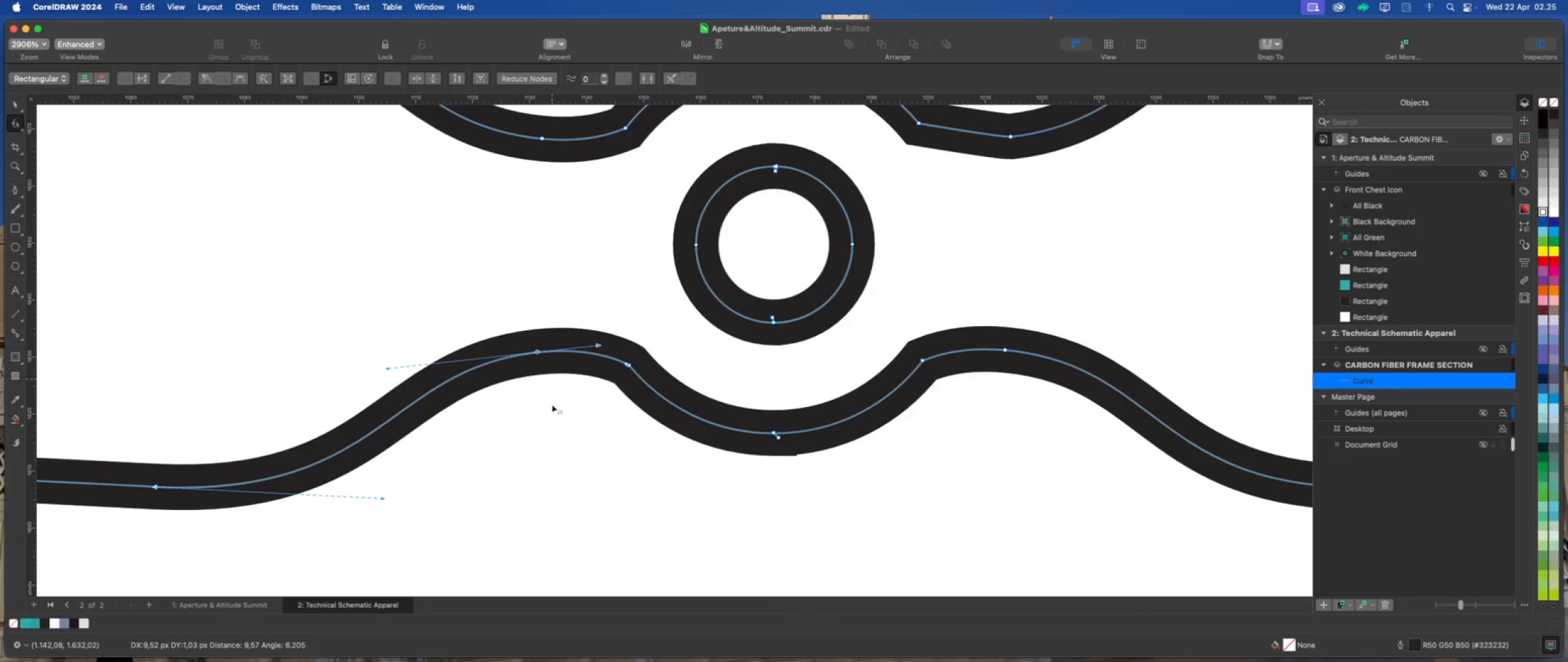 
scroll: coordinate [552, 405], scroll_direction: down, amount: 2.0
 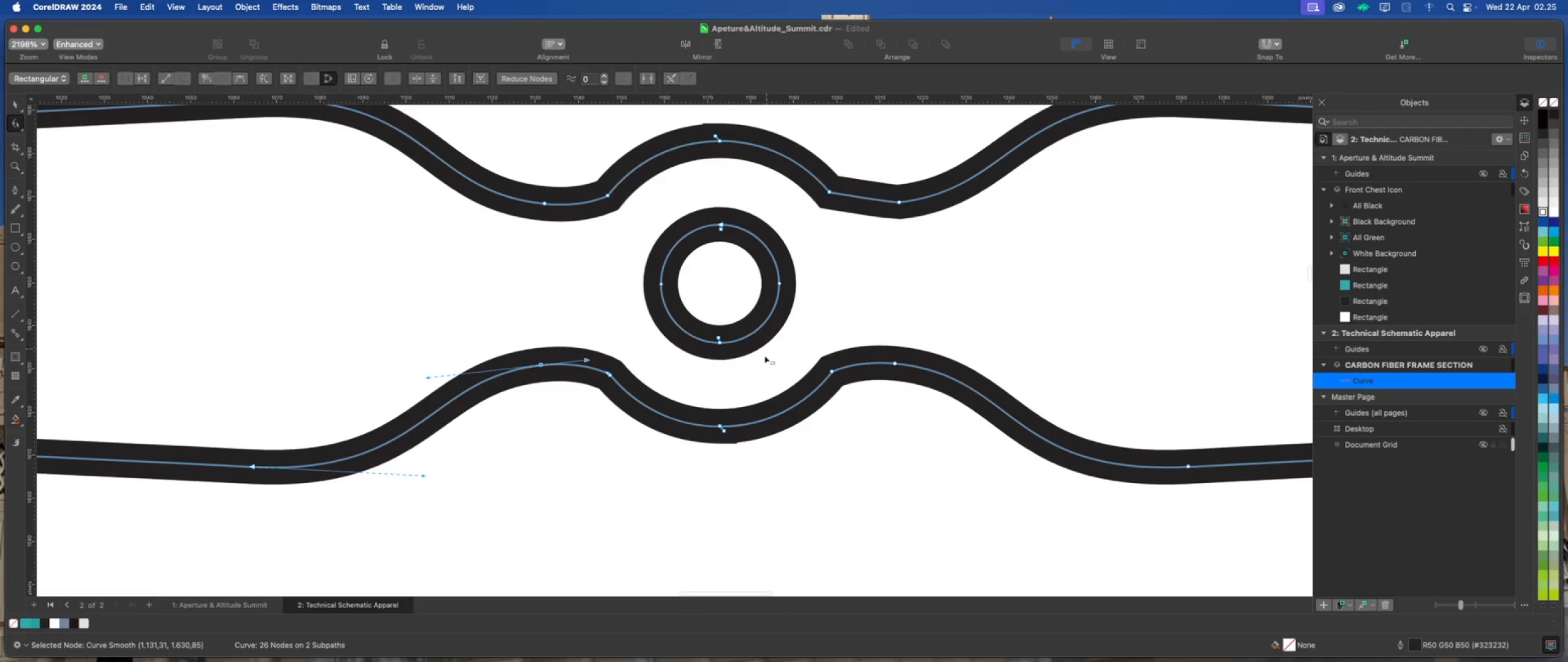 
scroll: coordinate [819, 211], scroll_direction: none, amount: 0.0
 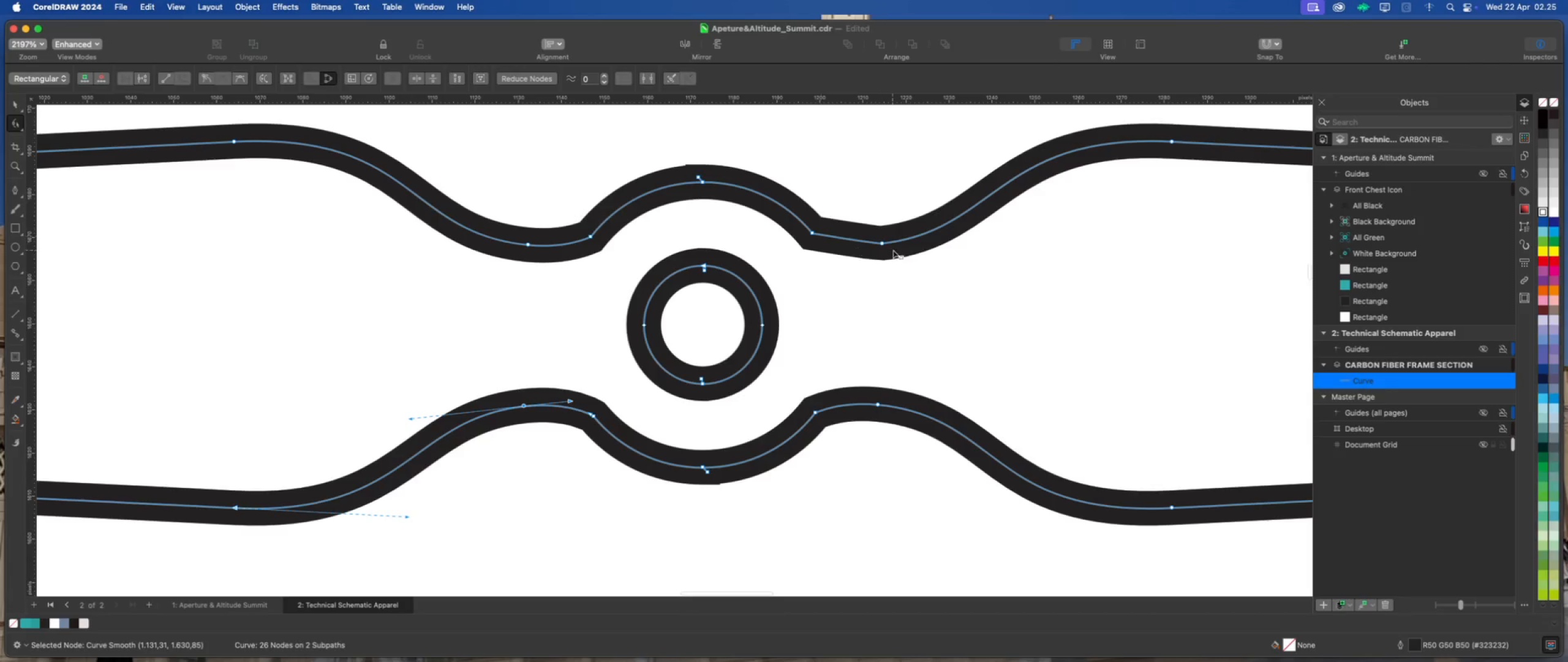 
left_click([882, 243])
 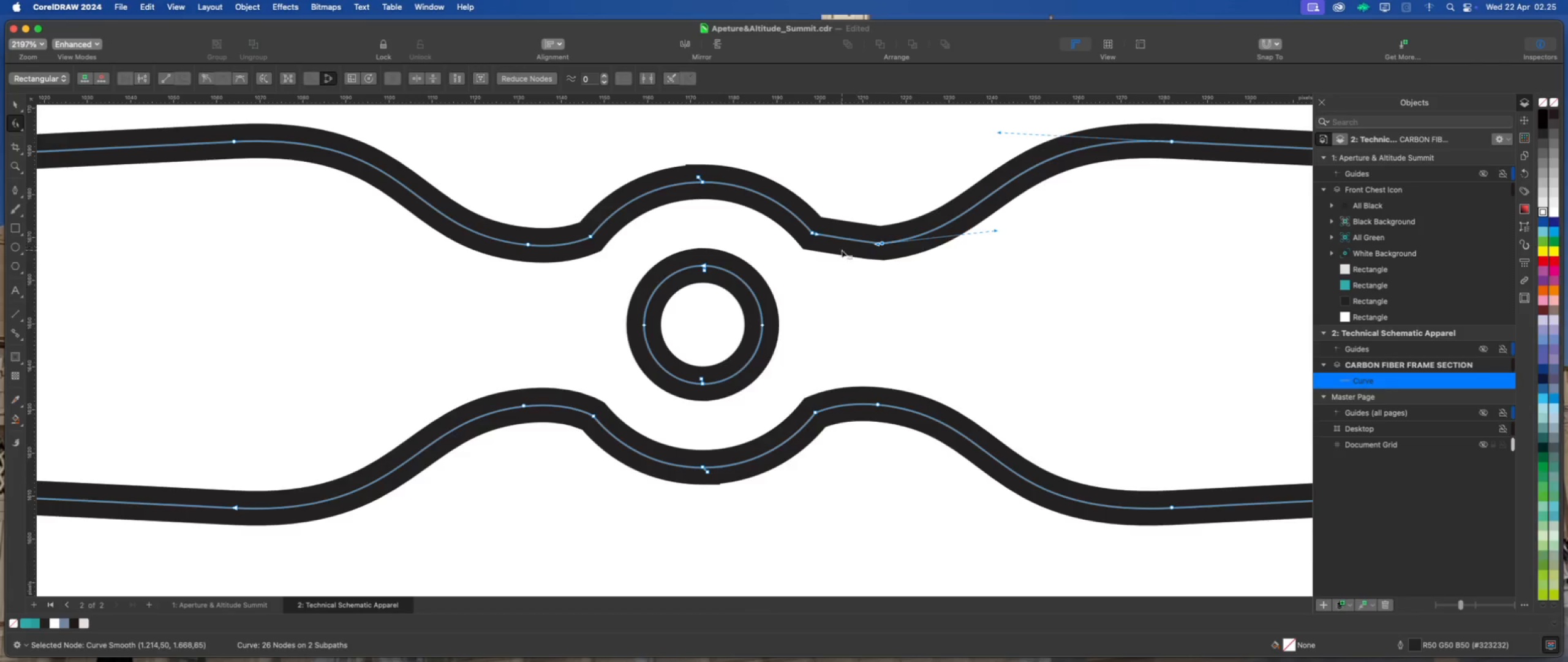 
scroll: coordinate [842, 250], scroll_direction: up, amount: 1.0
 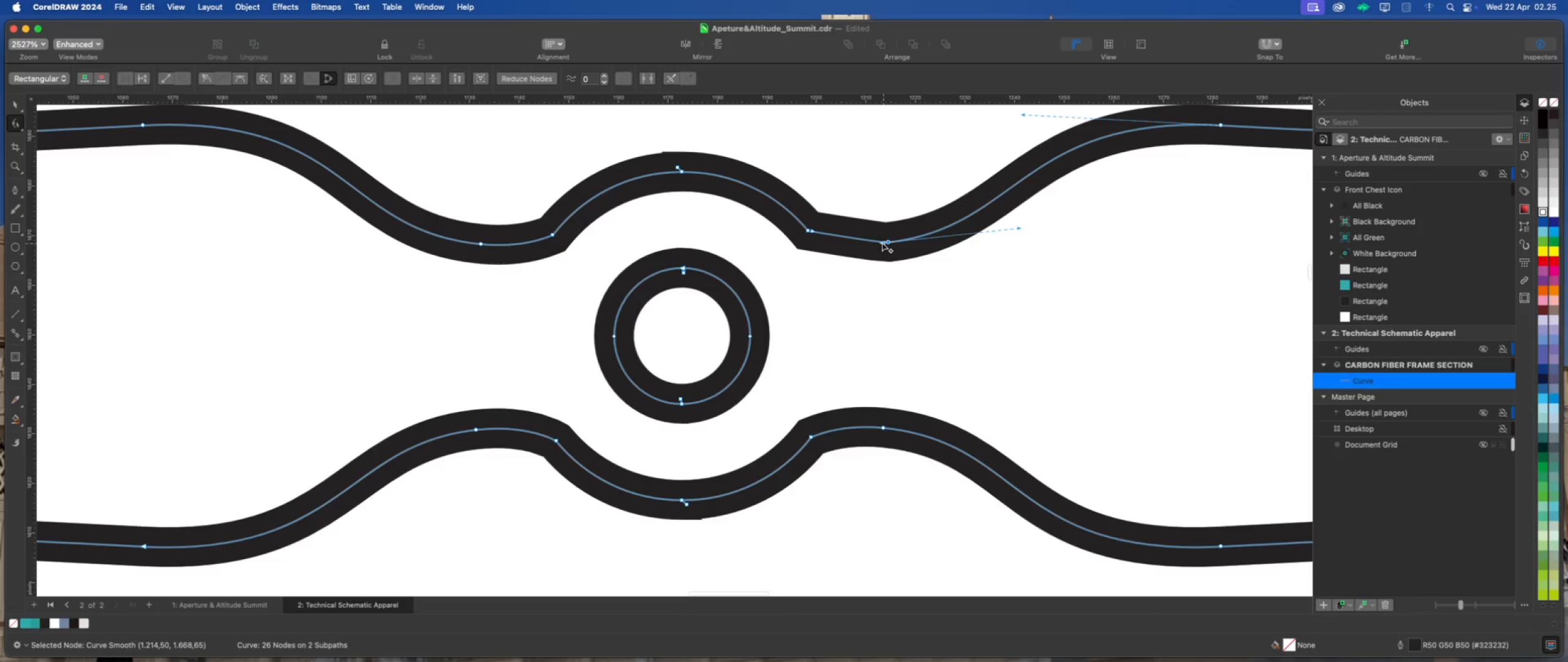 
left_click_drag(start_coordinate=[881, 243], to_coordinate=[836, 249])
 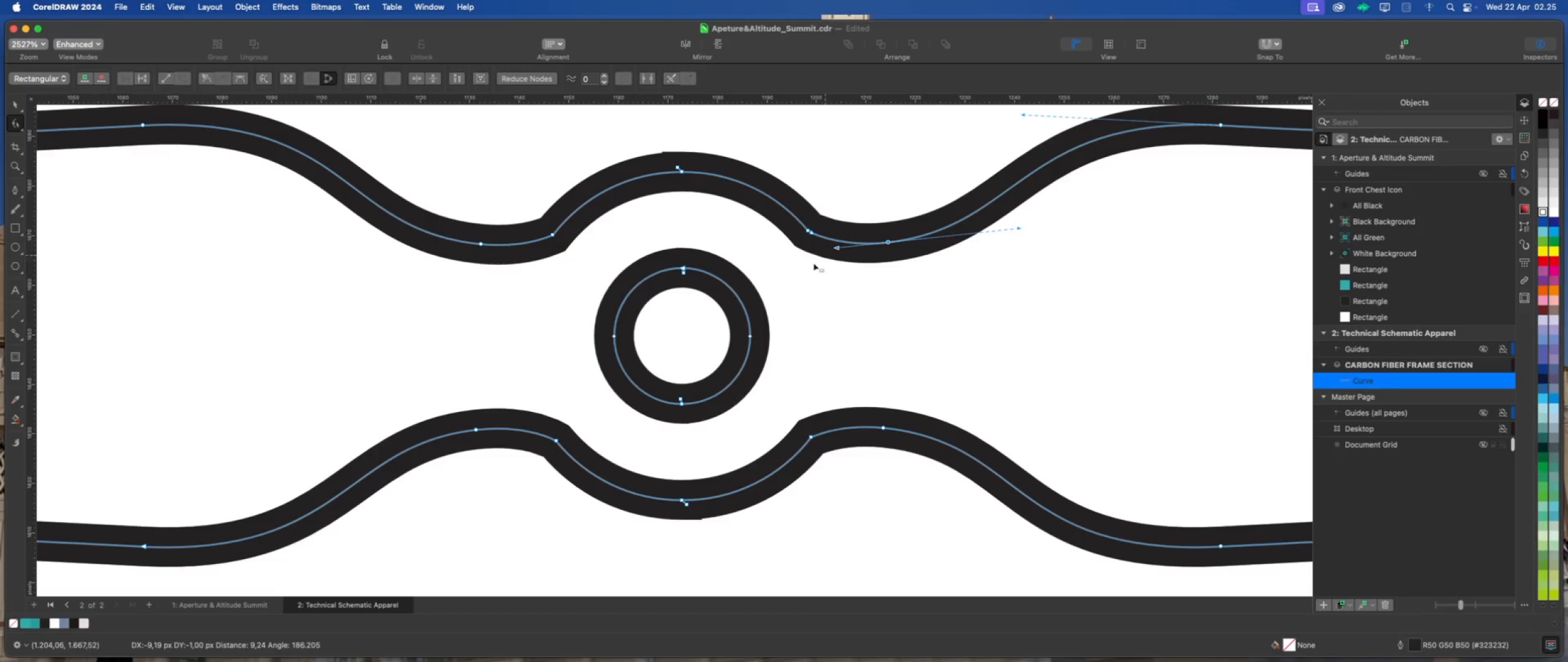 
hold_key(key=ShiftLeft, duration=4.02)
 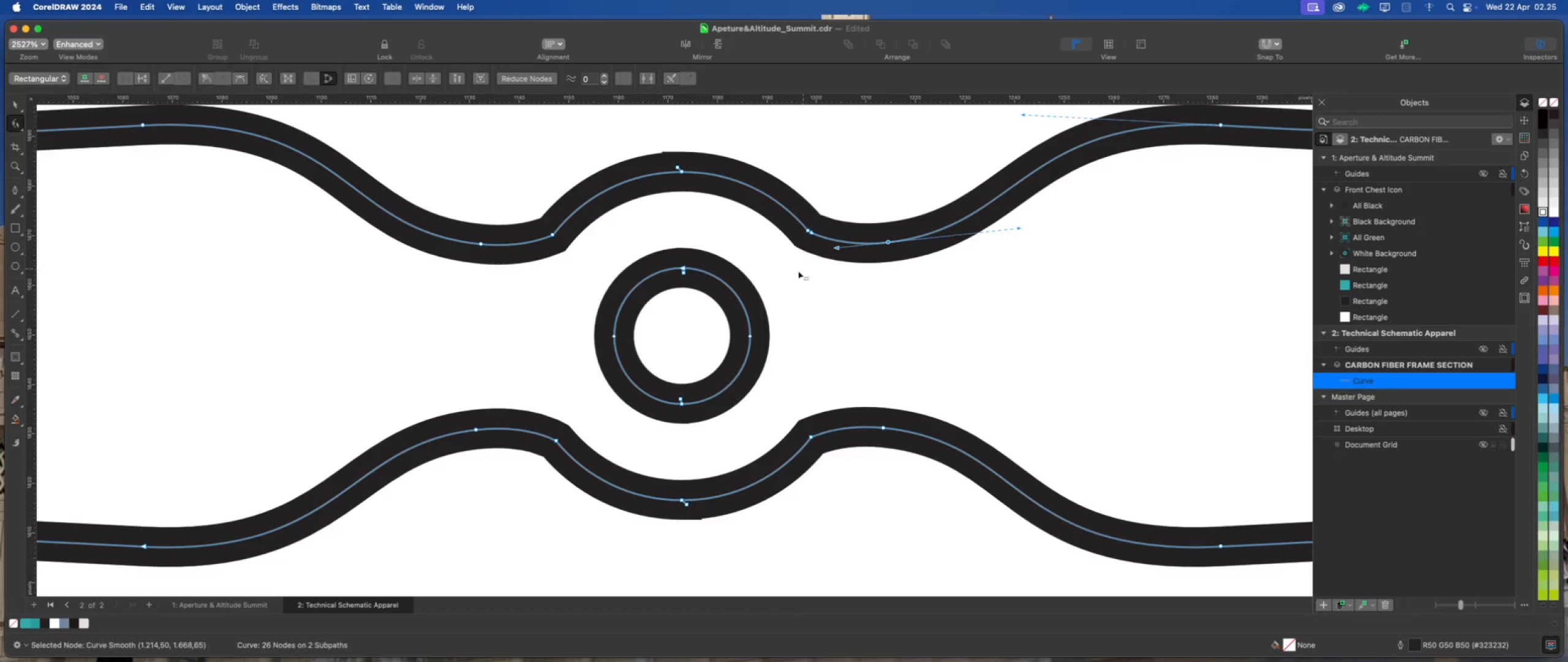 
scroll: coordinate [786, 276], scroll_direction: down, amount: 2.0
 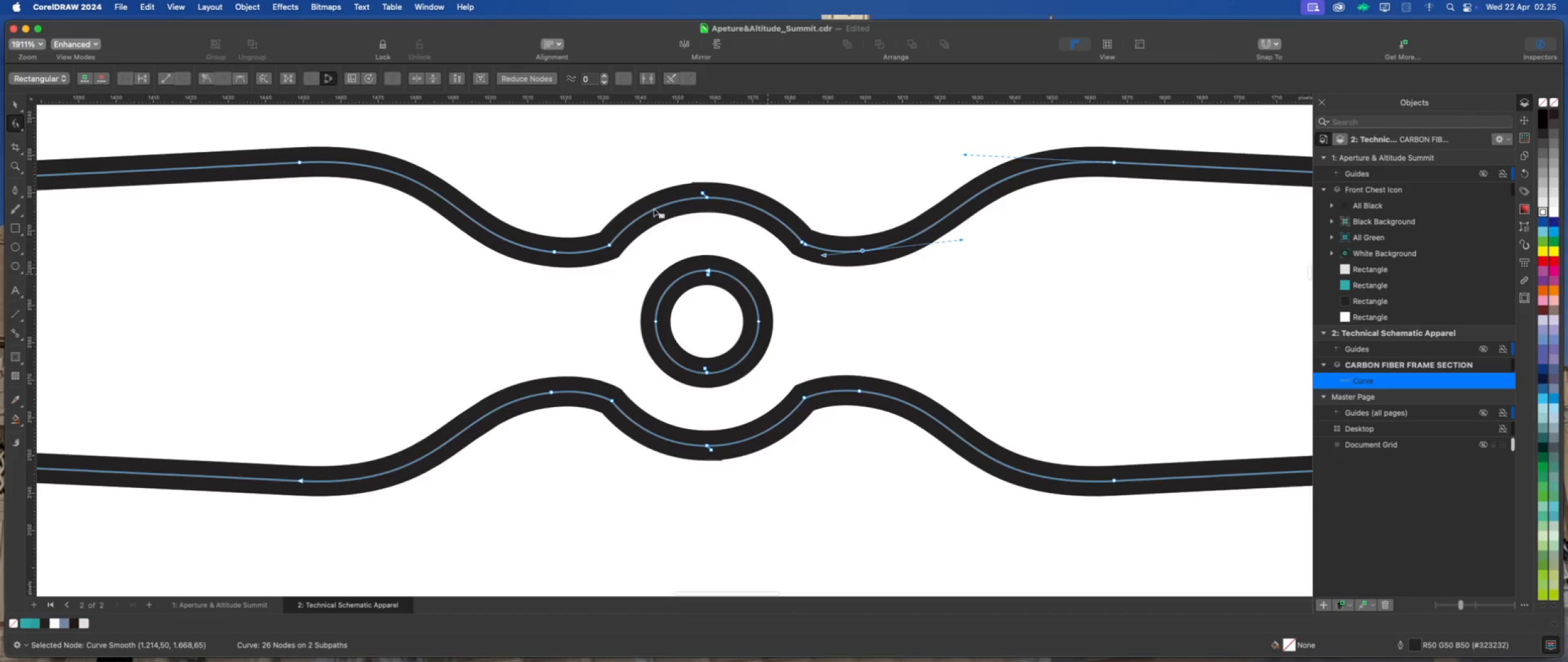 
scroll: coordinate [728, 491], scroll_direction: up, amount: 2.0
 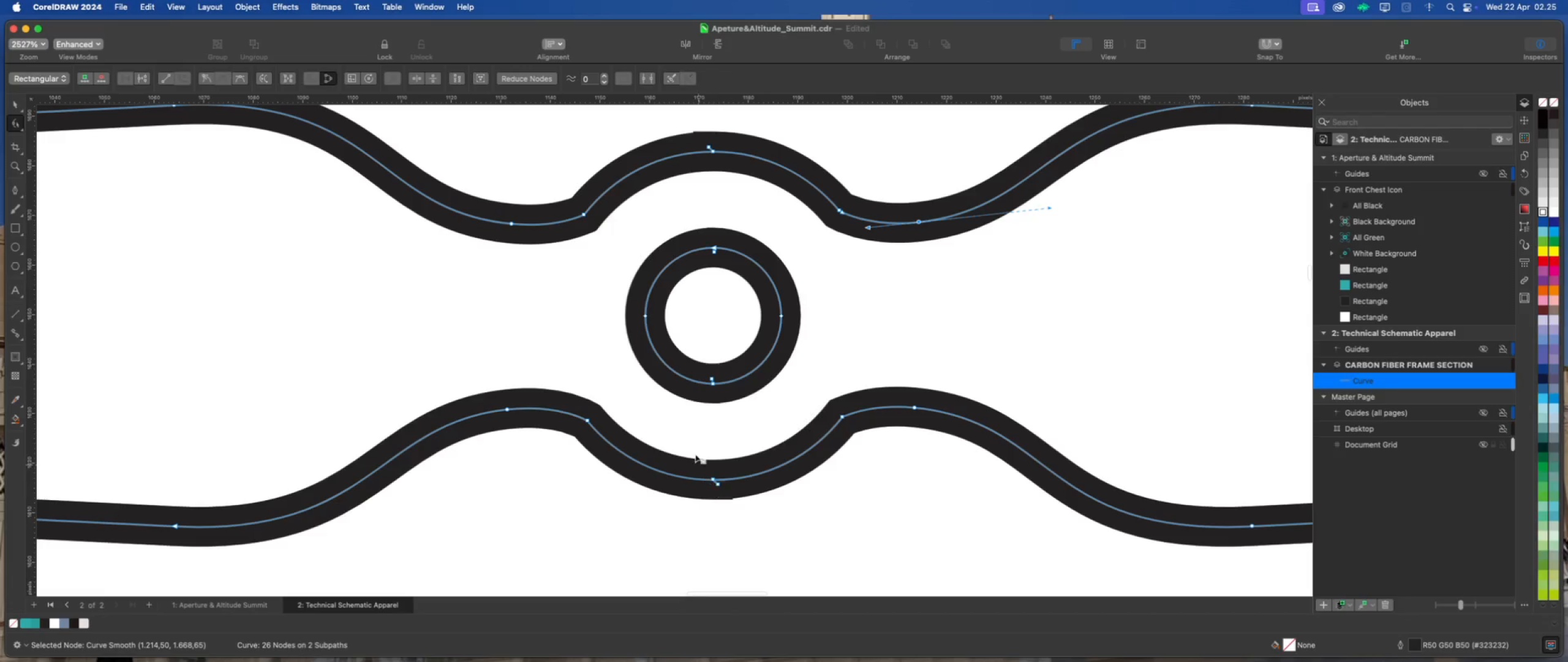 
left_click_drag(start_coordinate=[693, 444], to_coordinate=[749, 511])
 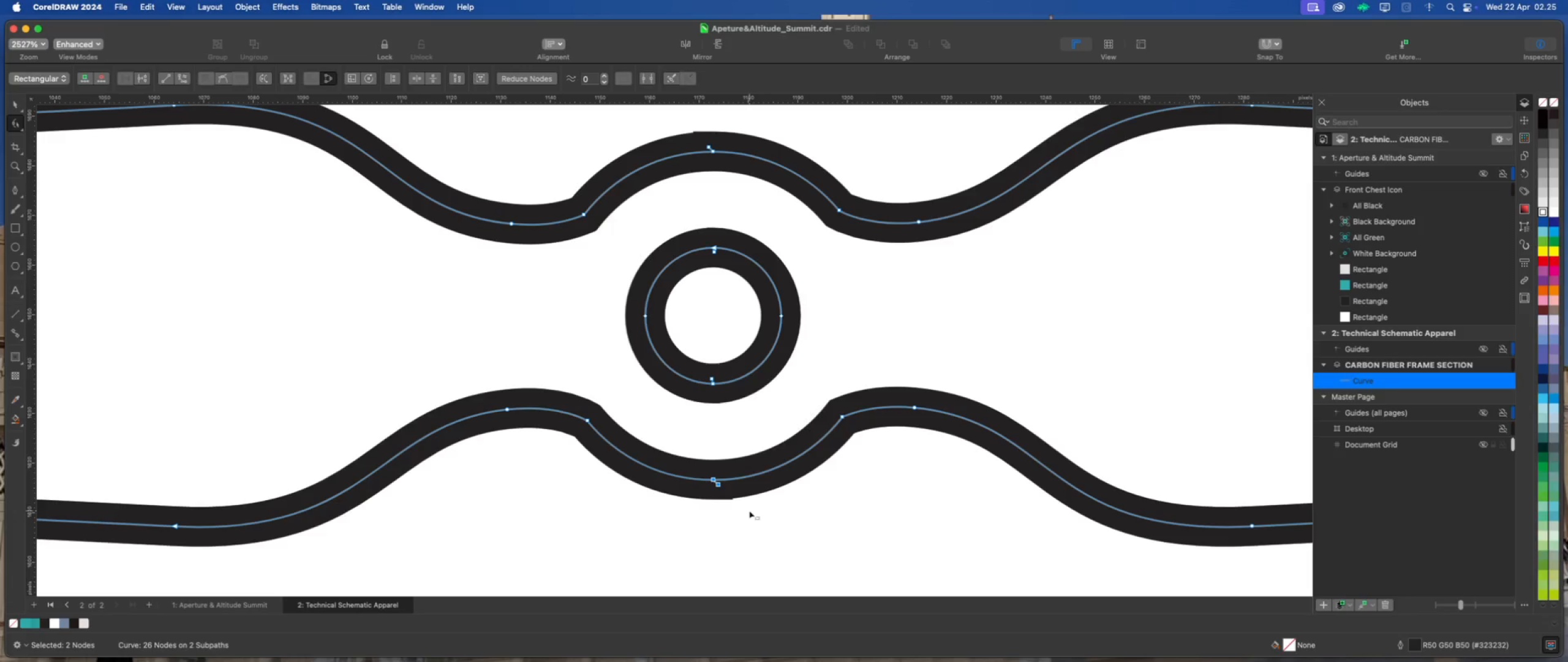 
key(Delete)
 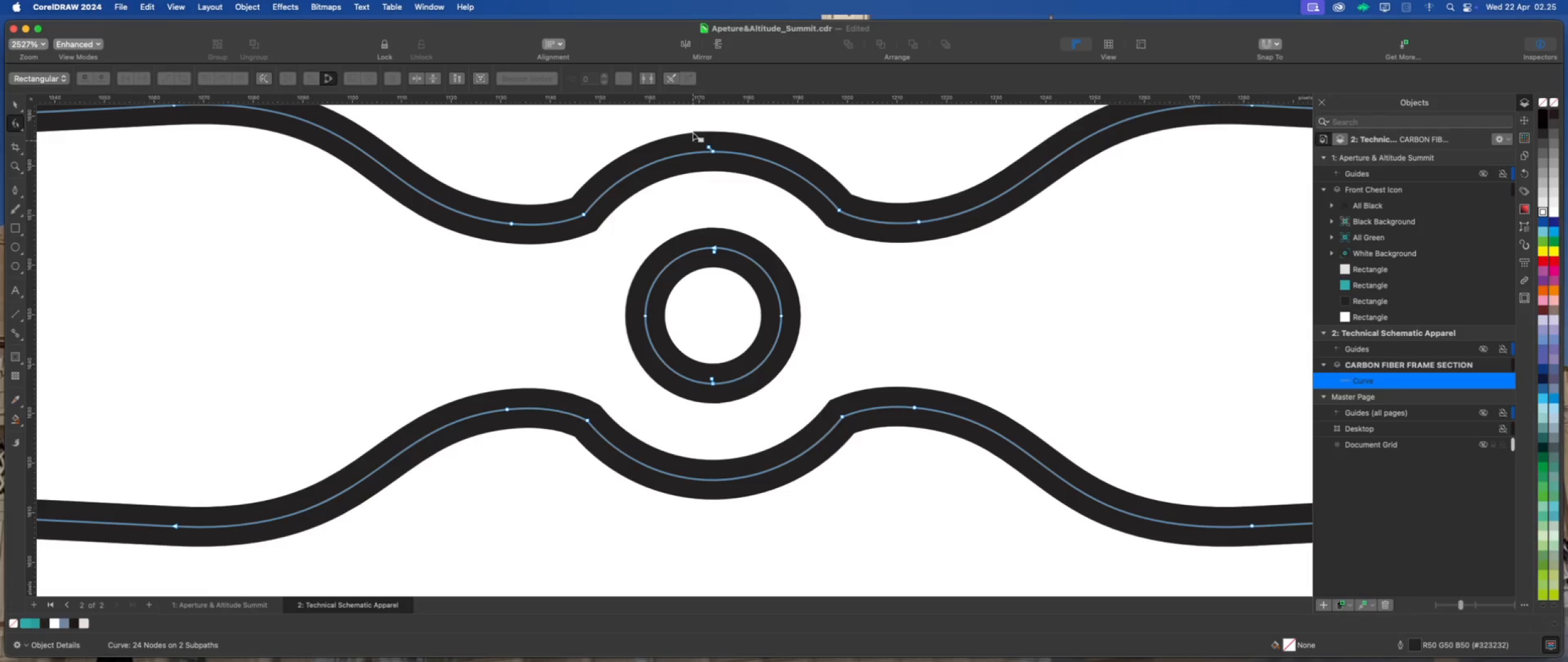 
left_click_drag(start_coordinate=[691, 120], to_coordinate=[739, 190])
 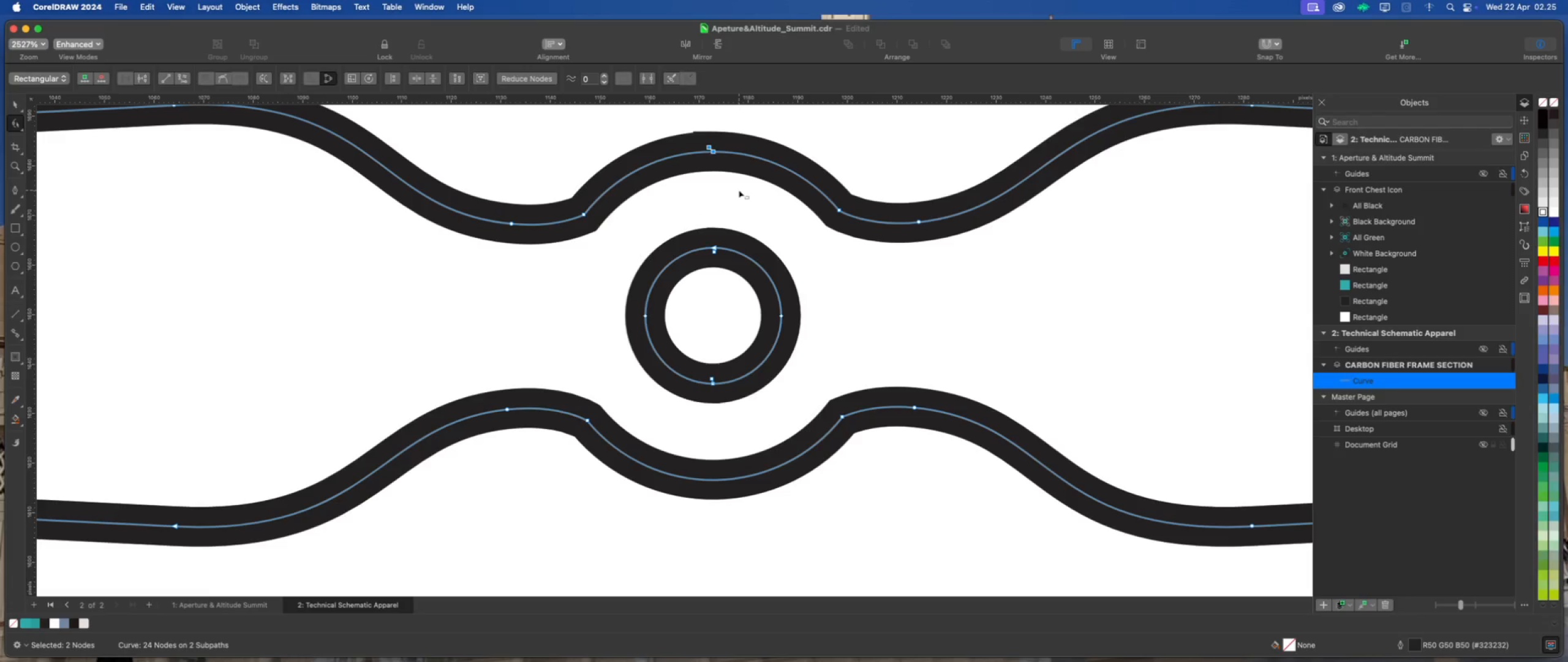 
key(Delete)
 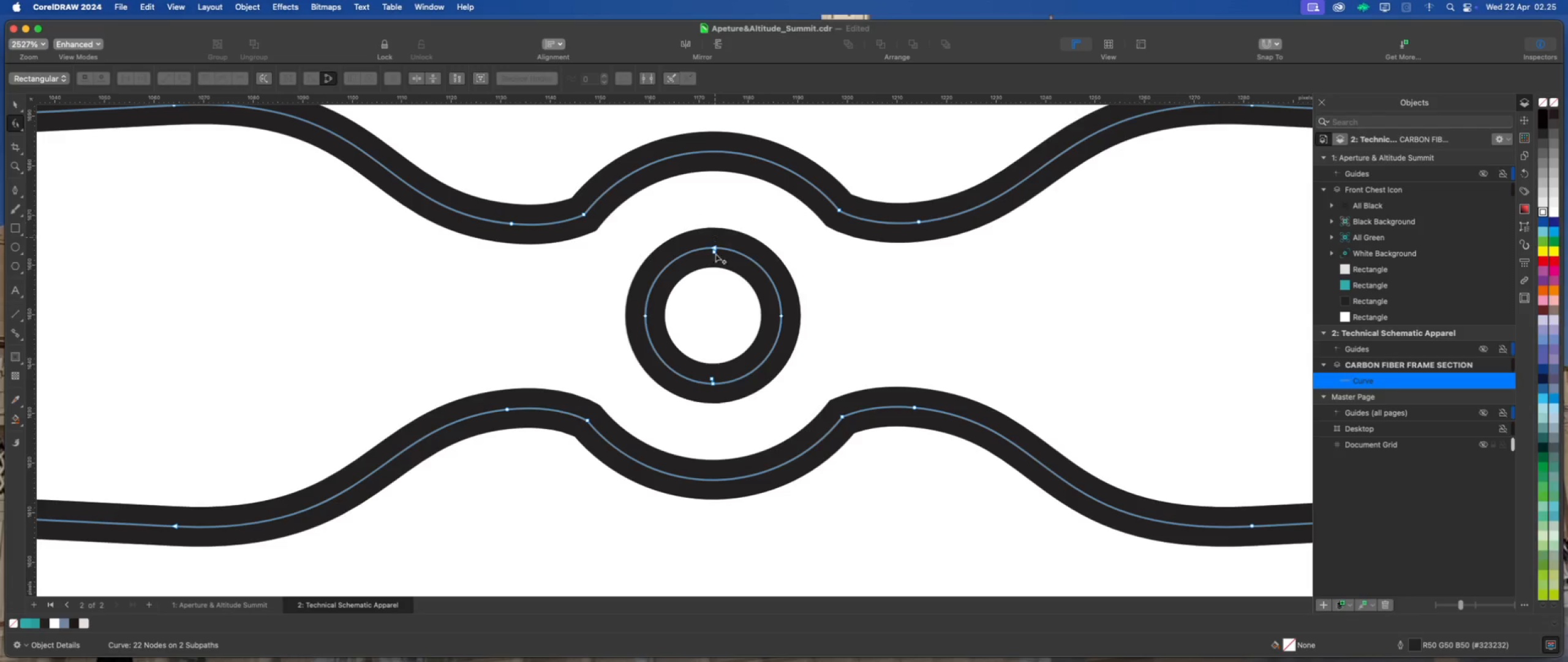 
scroll: coordinate [723, 275], scroll_direction: up, amount: 1.0
 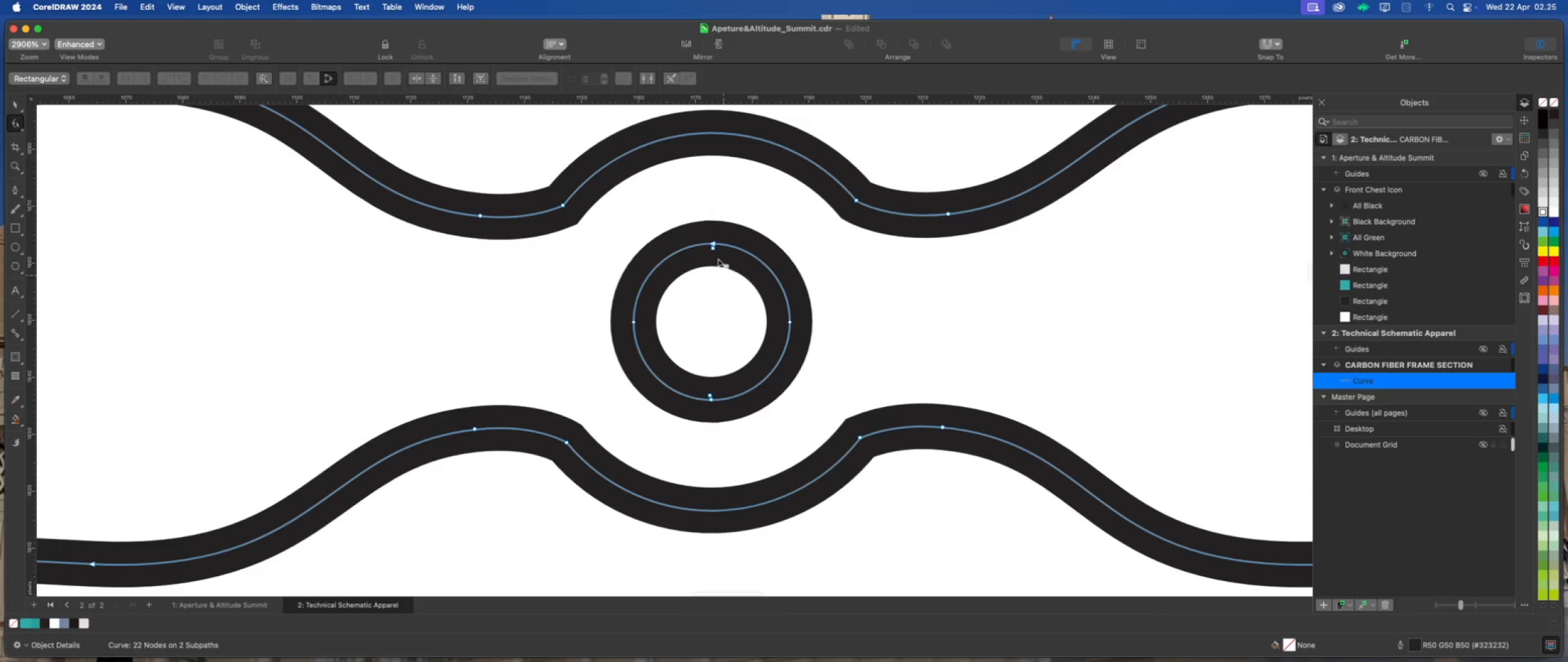 
left_click_drag(start_coordinate=[691, 197], to_coordinate=[742, 275])
 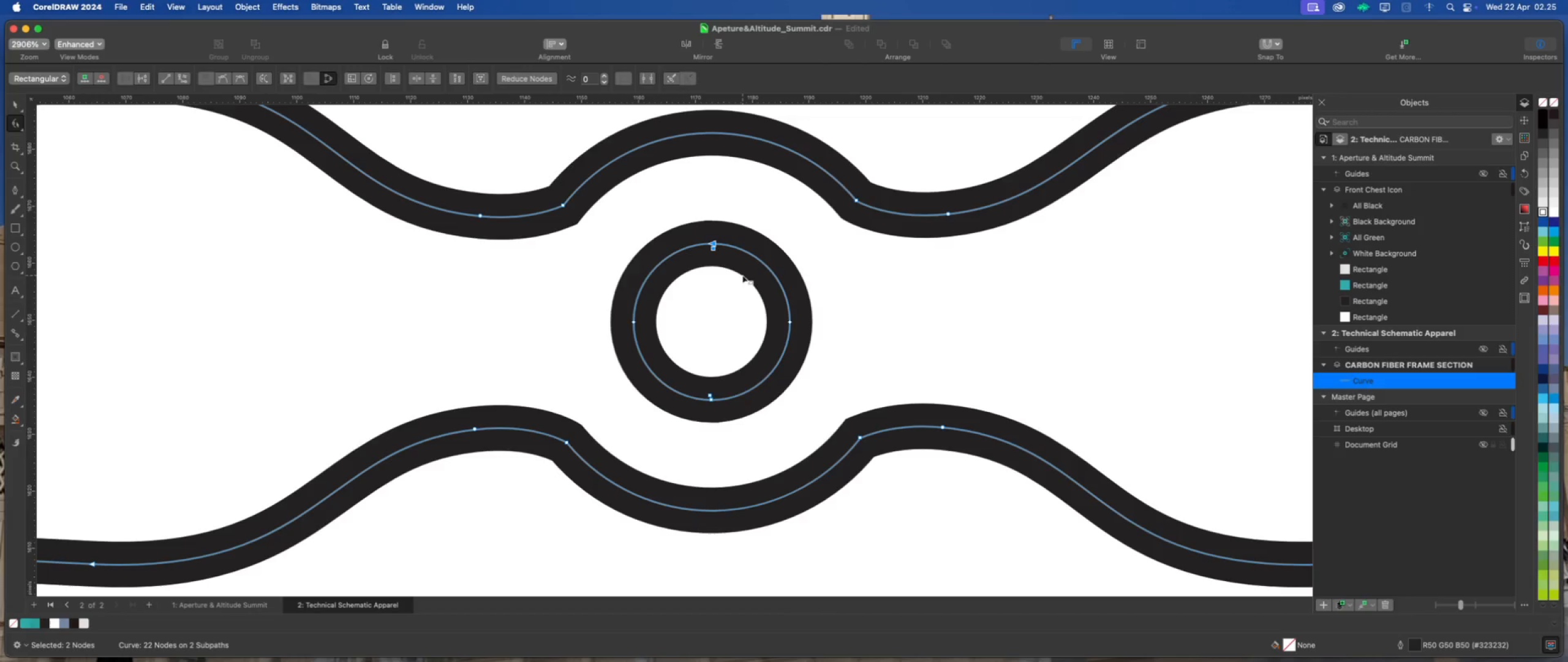 
key(Delete)
 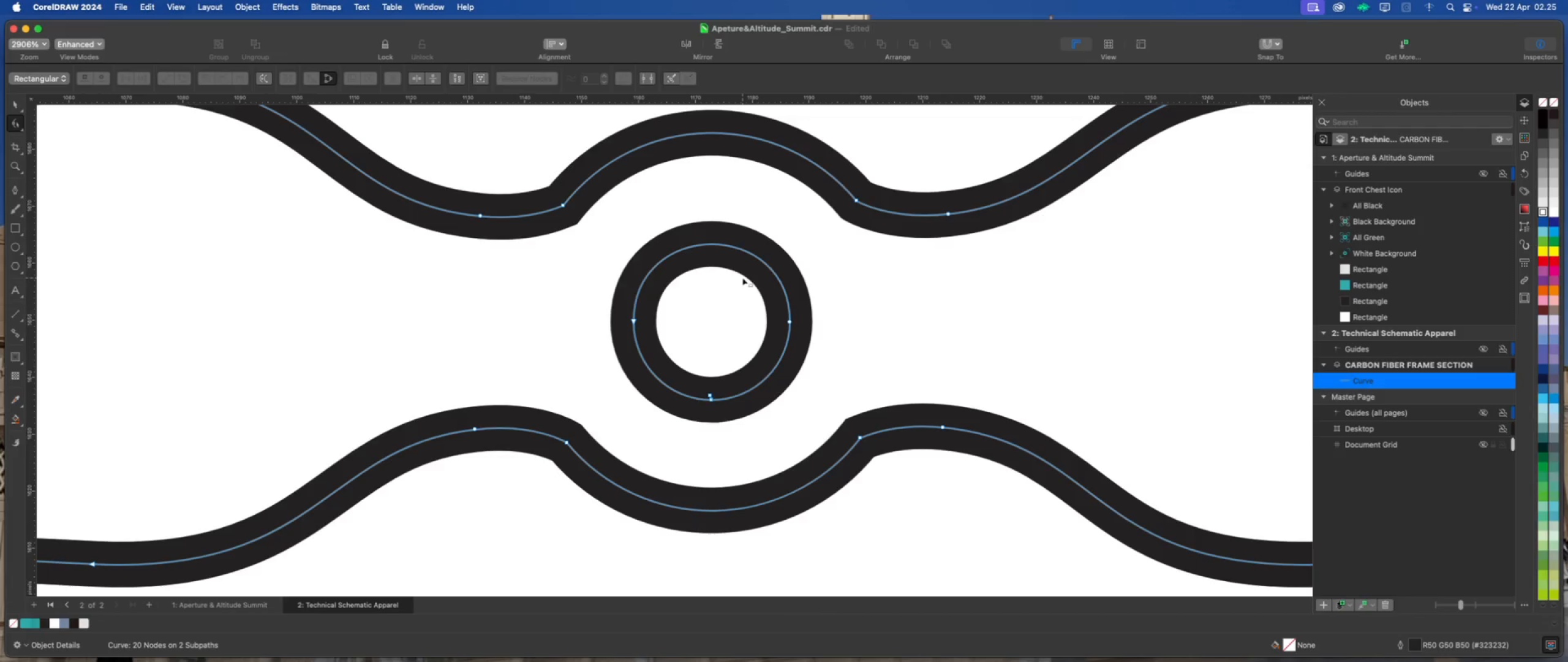 
key(Meta+Z)
 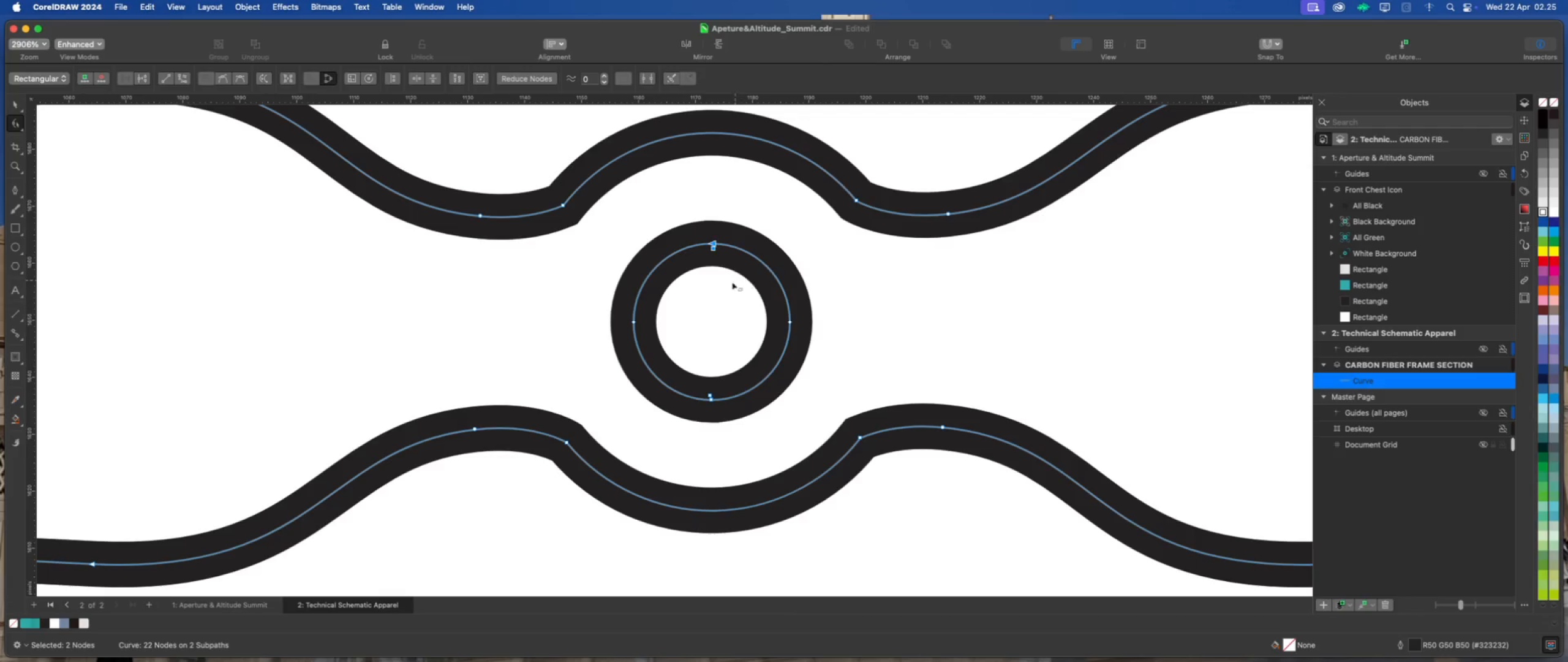 
scroll: coordinate [712, 294], scroll_direction: down, amount: 5.0
 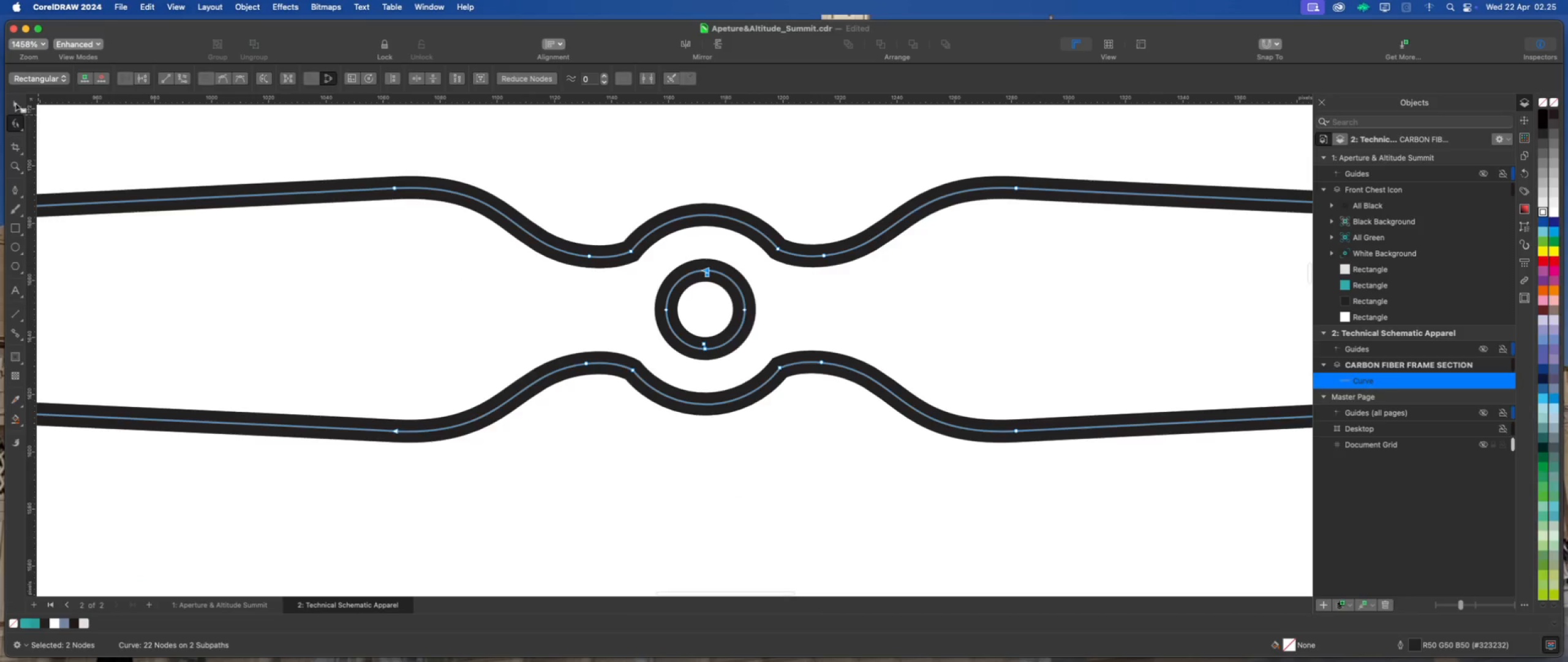 
double_click([233, 142])
 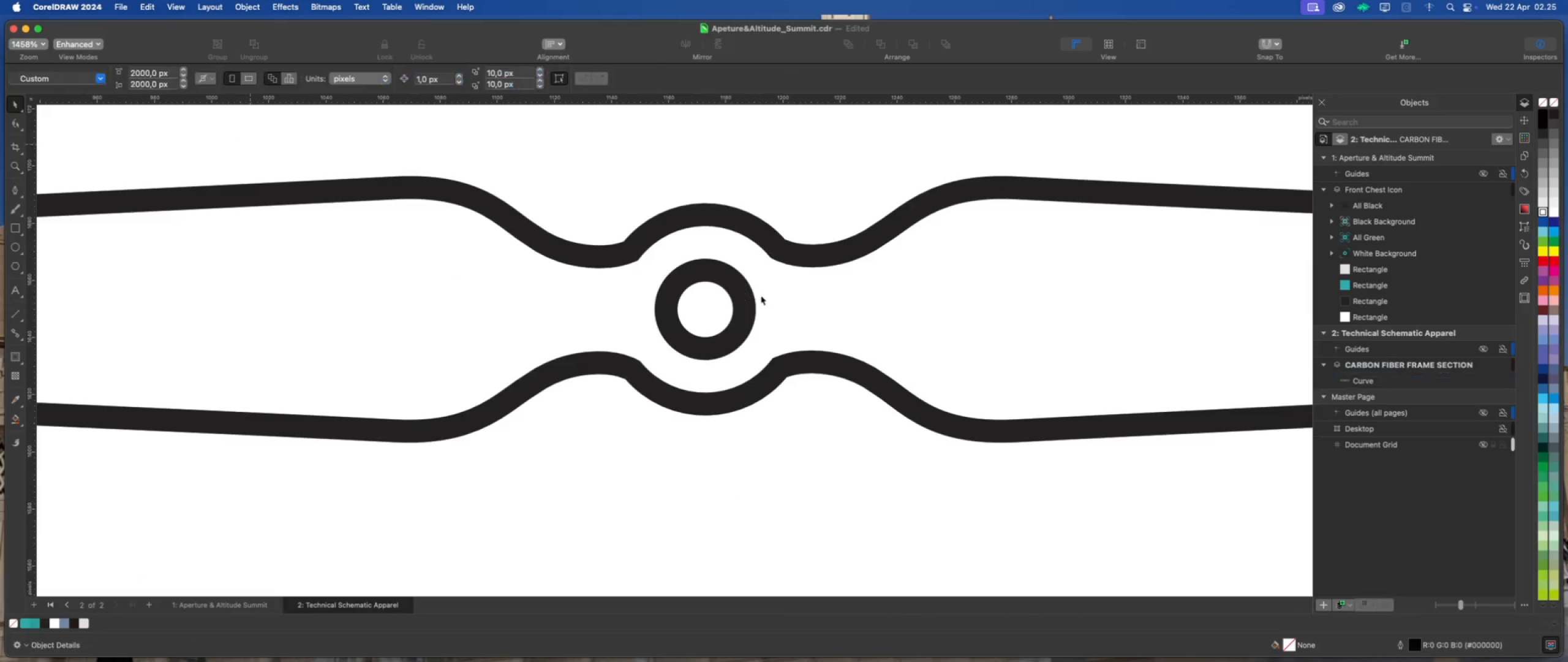 
scroll: coordinate [661, 287], scroll_direction: down, amount: 14.0
 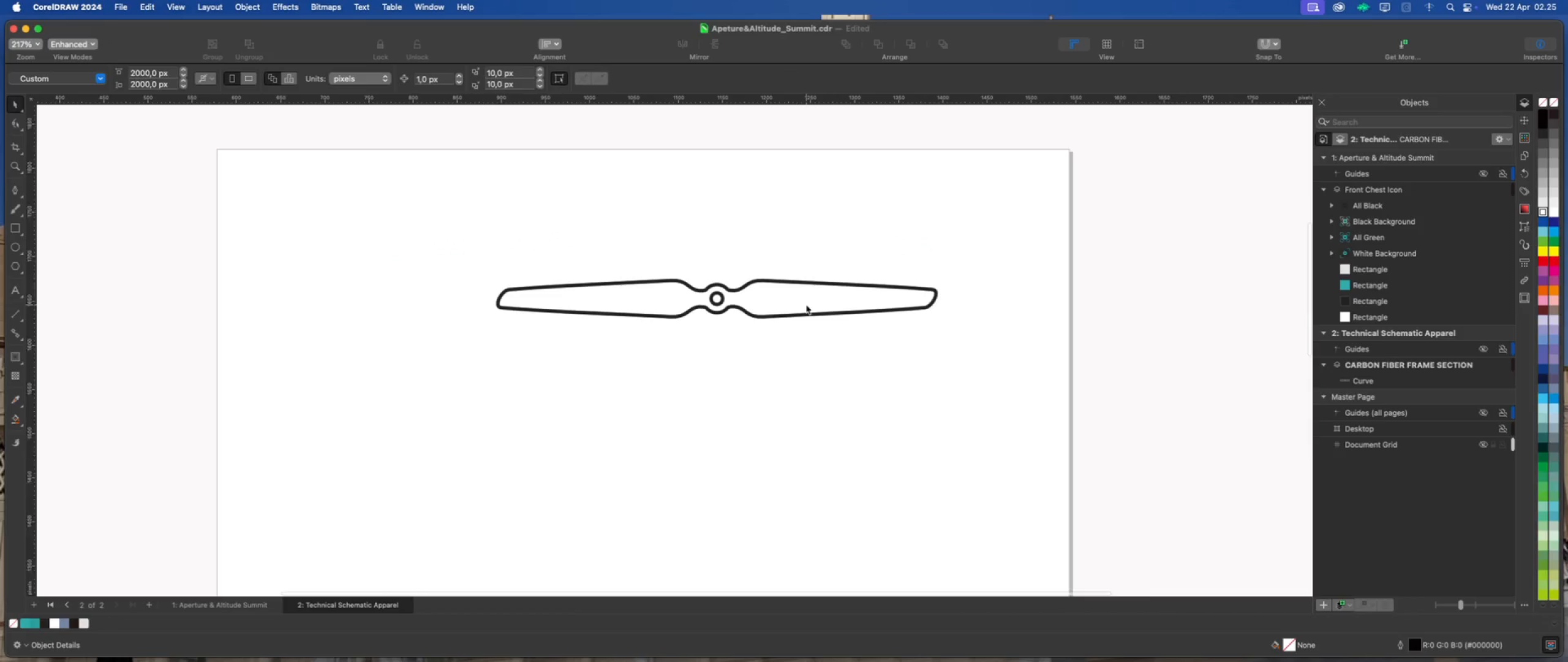 
left_click([806, 305])
 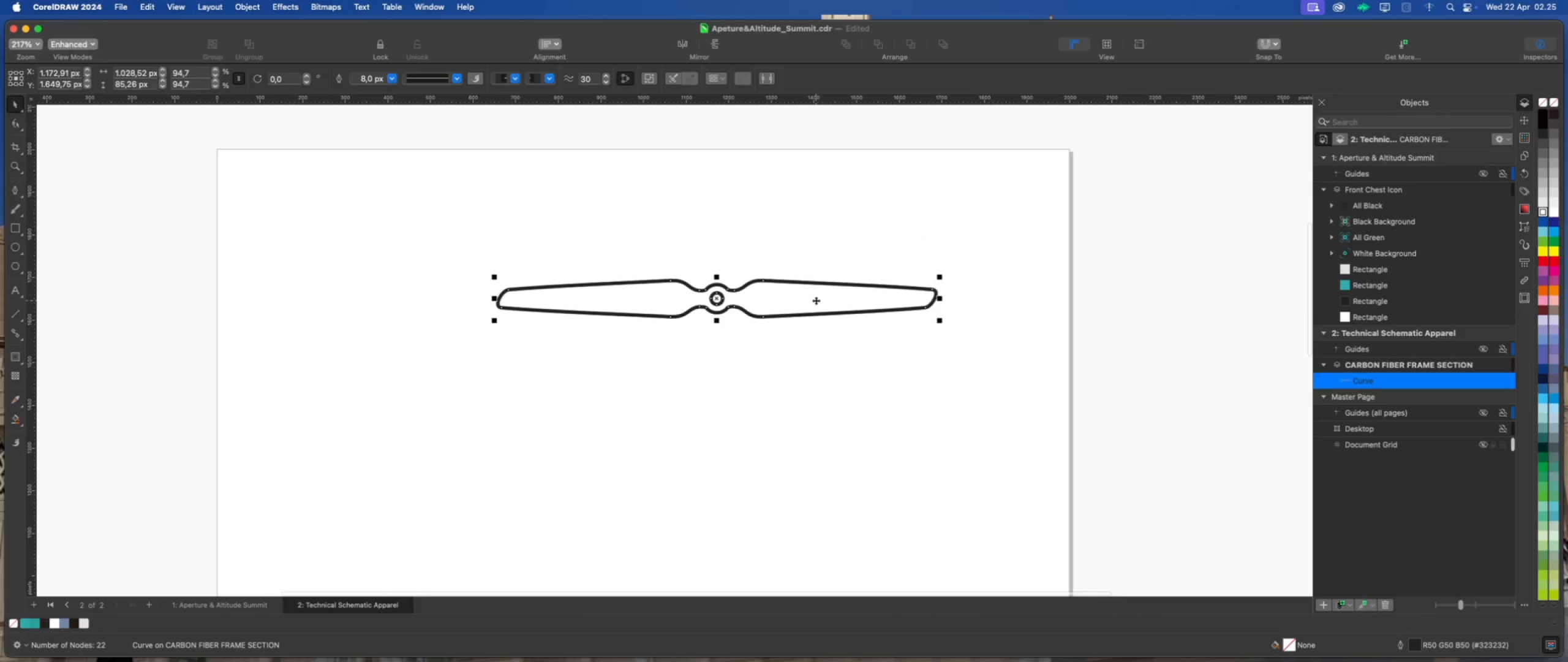 
left_click([816, 300])
 